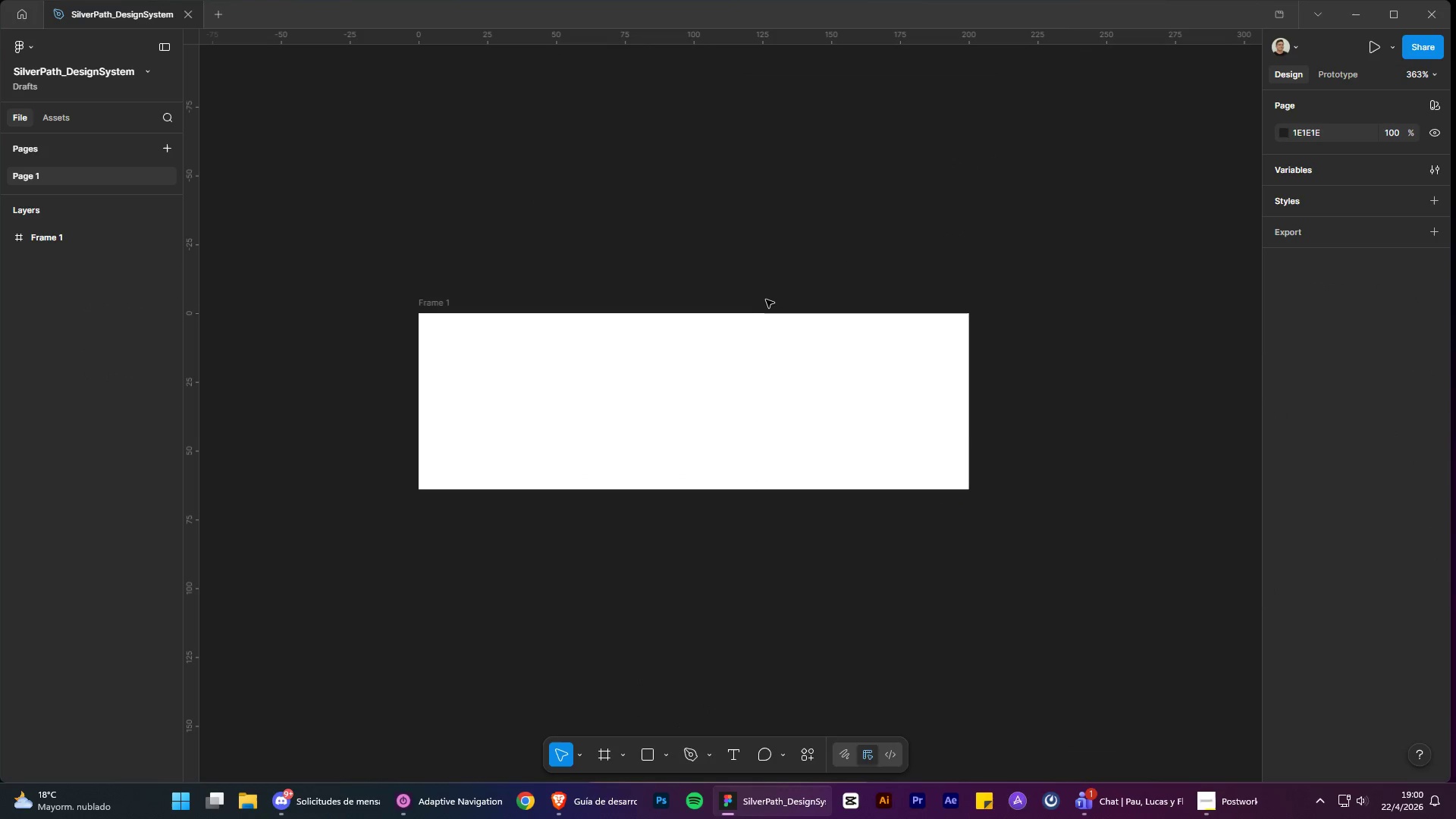 
left_click([601, 801])
 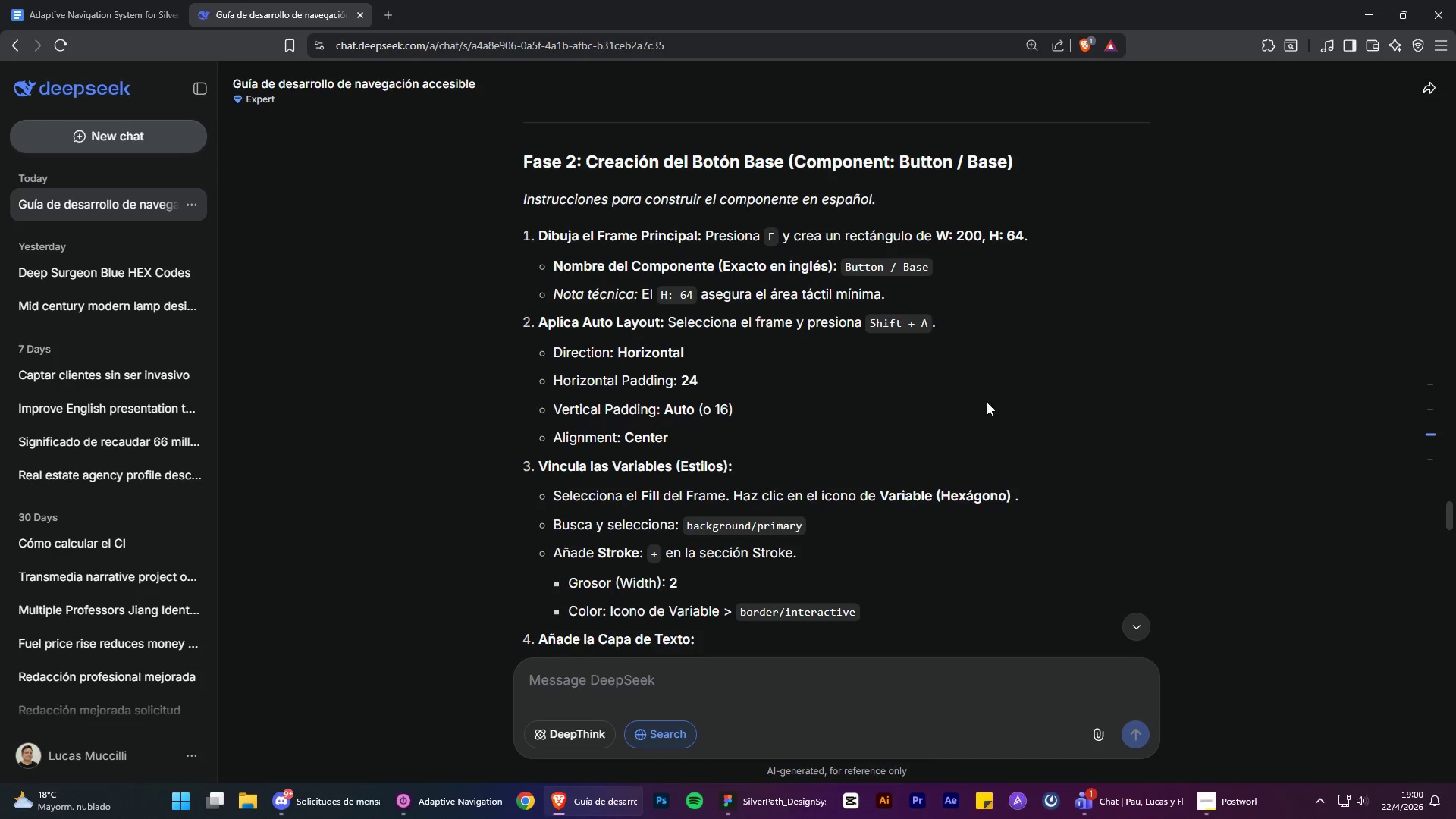 
wait(20.2)
 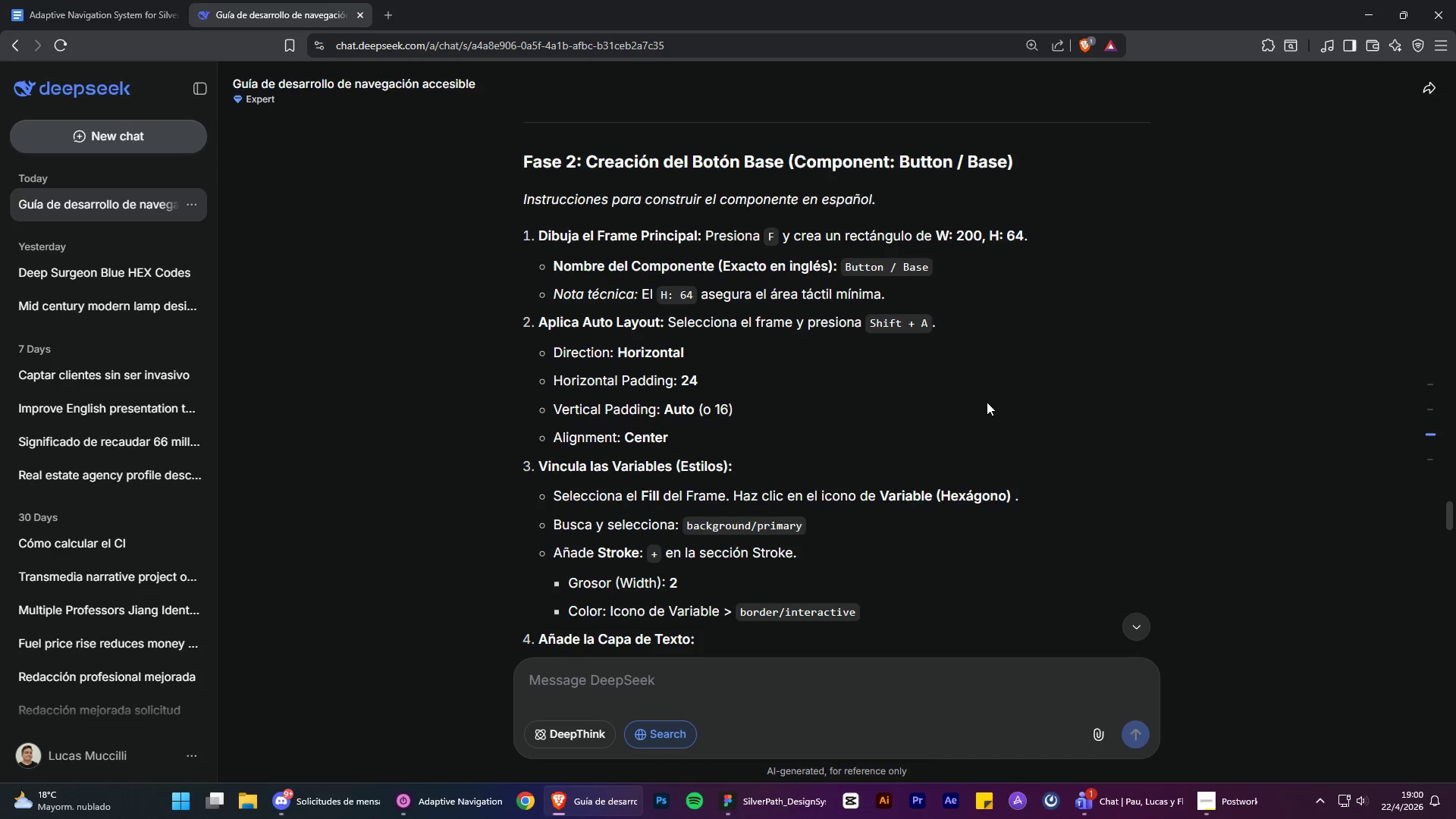 
left_click([1367, 12])
 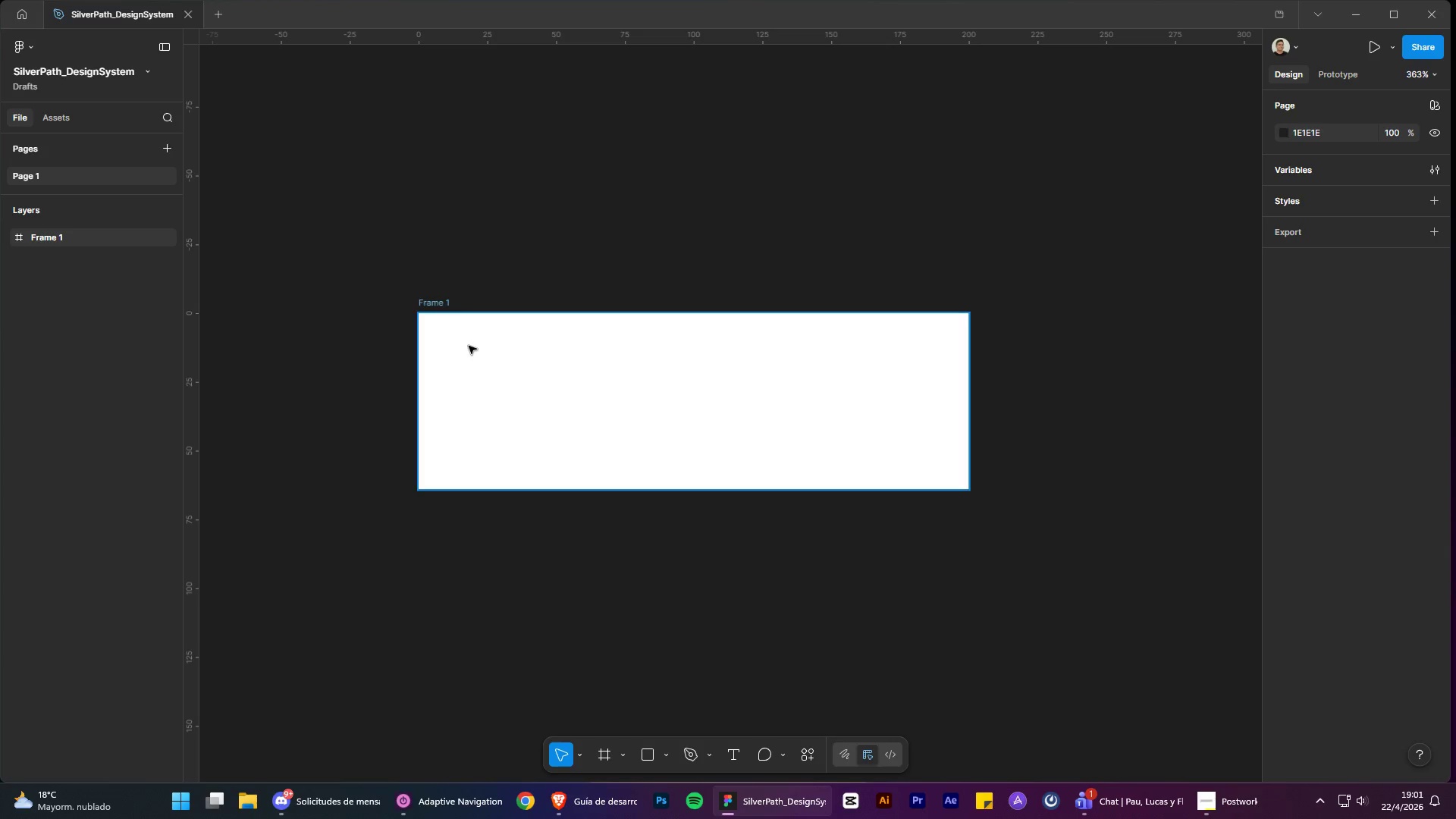 
left_click([605, 818])
 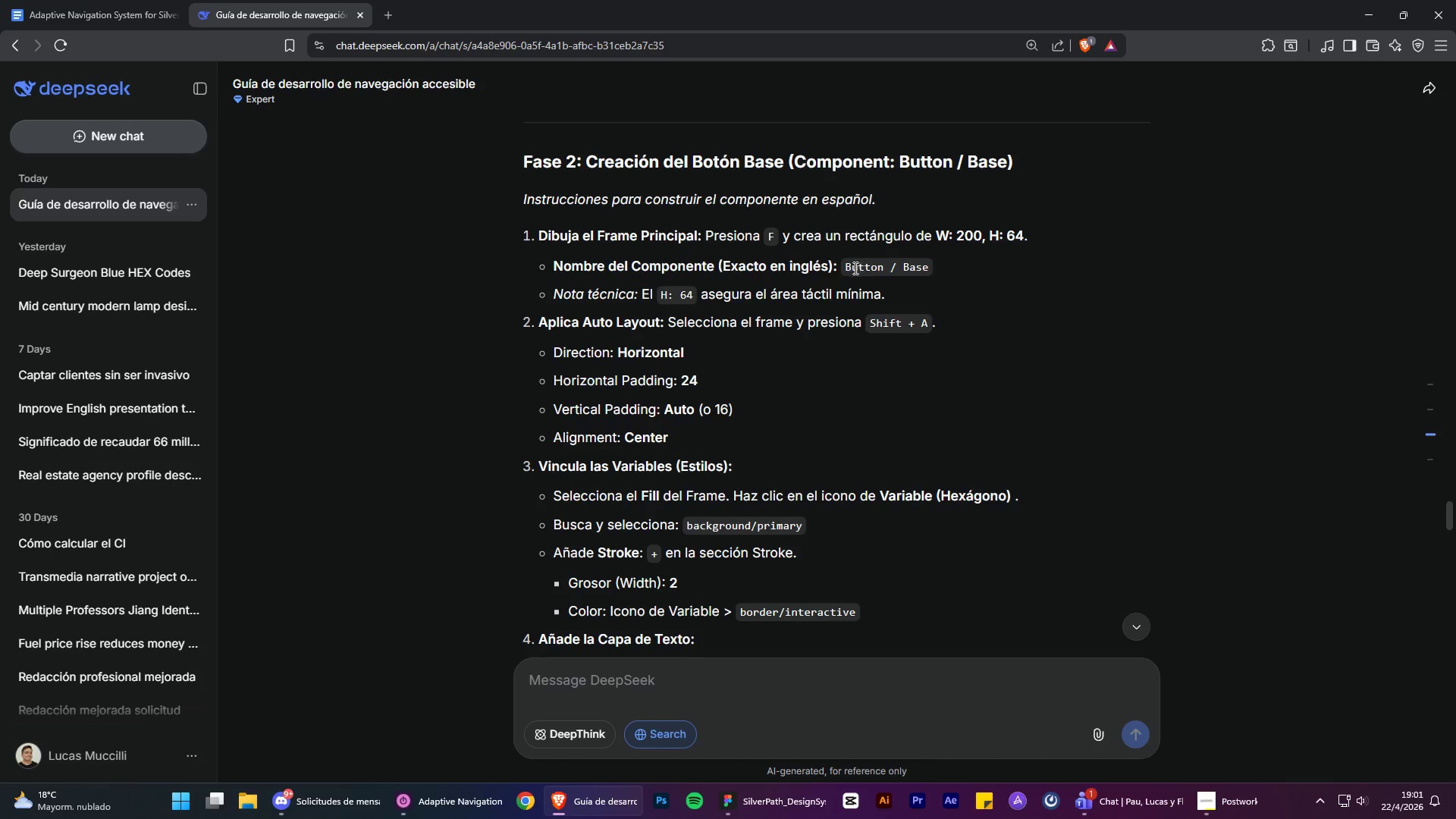 
left_click_drag(start_coordinate=[845, 271], to_coordinate=[953, 261])
 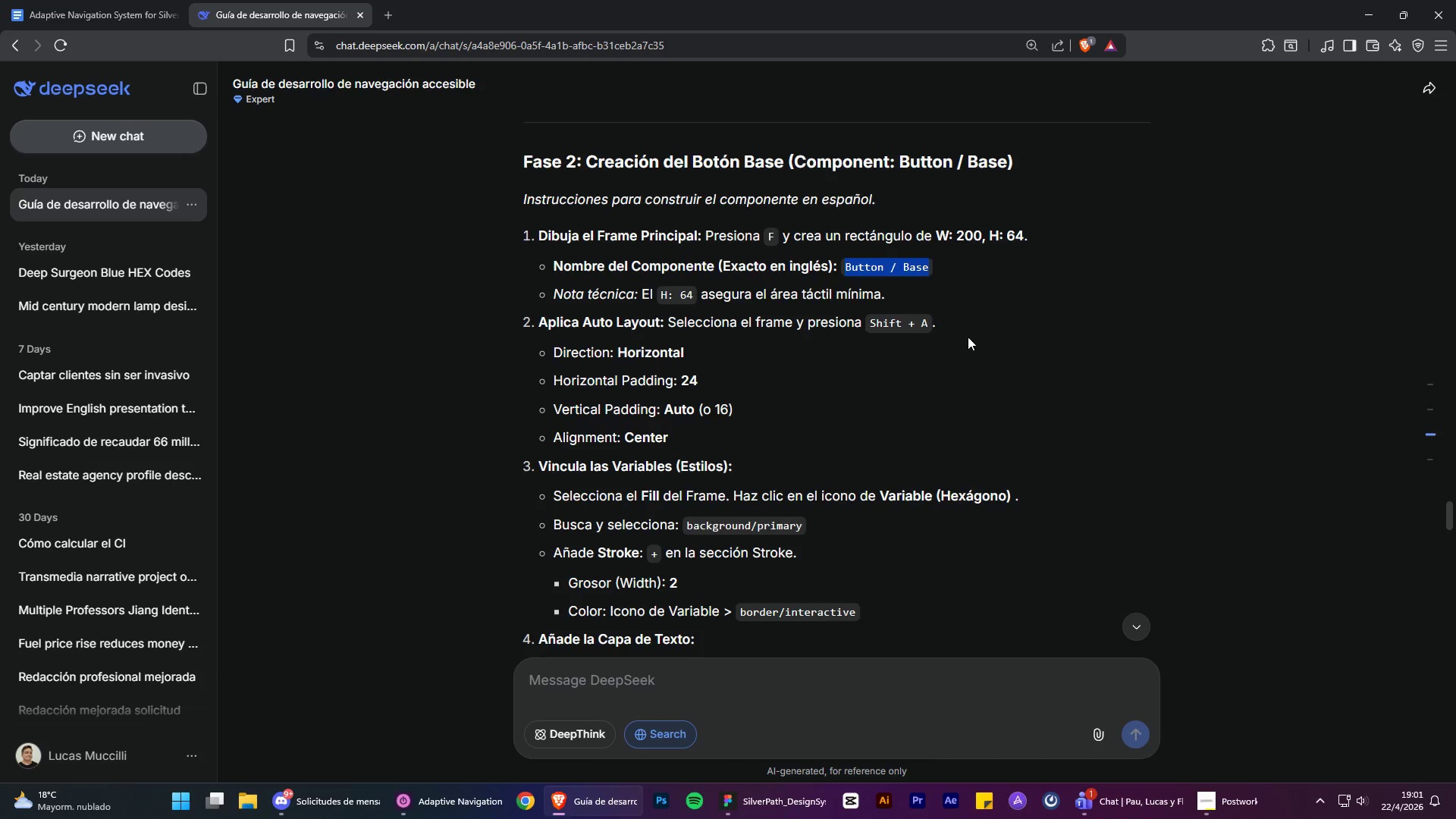 
key(Control+C)
 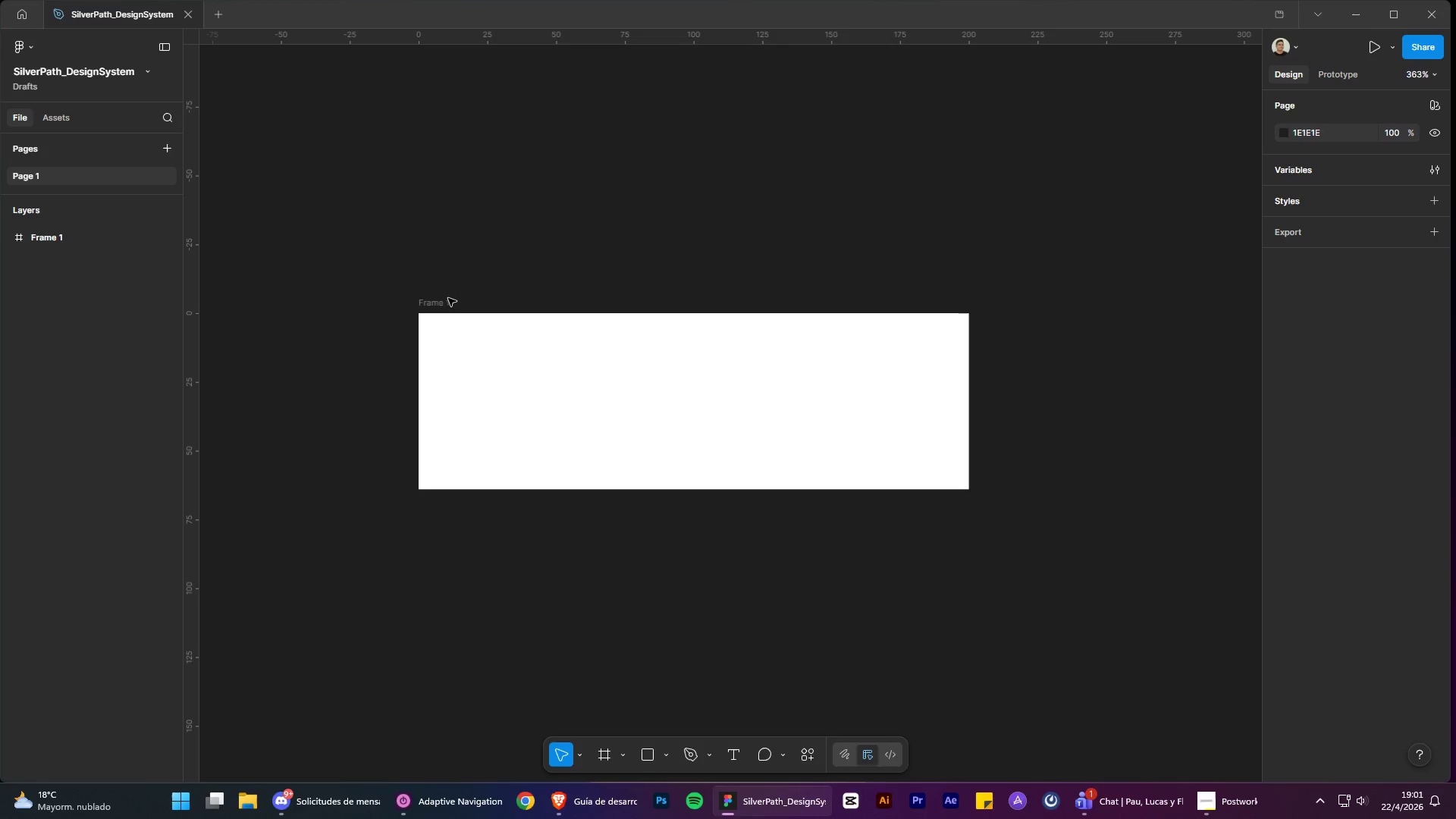 
double_click([444, 302])
 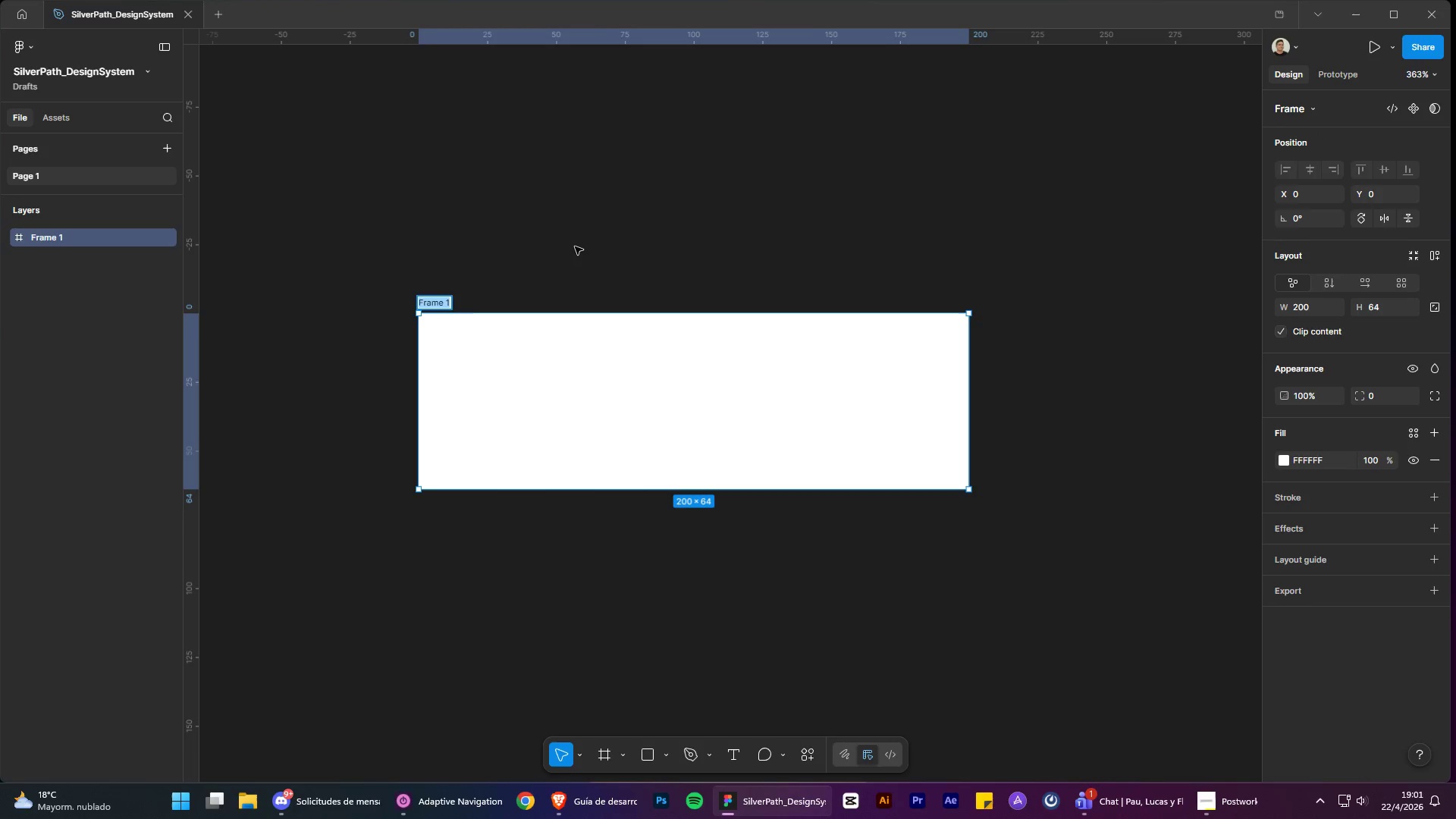 
key(Control+ControlLeft)
 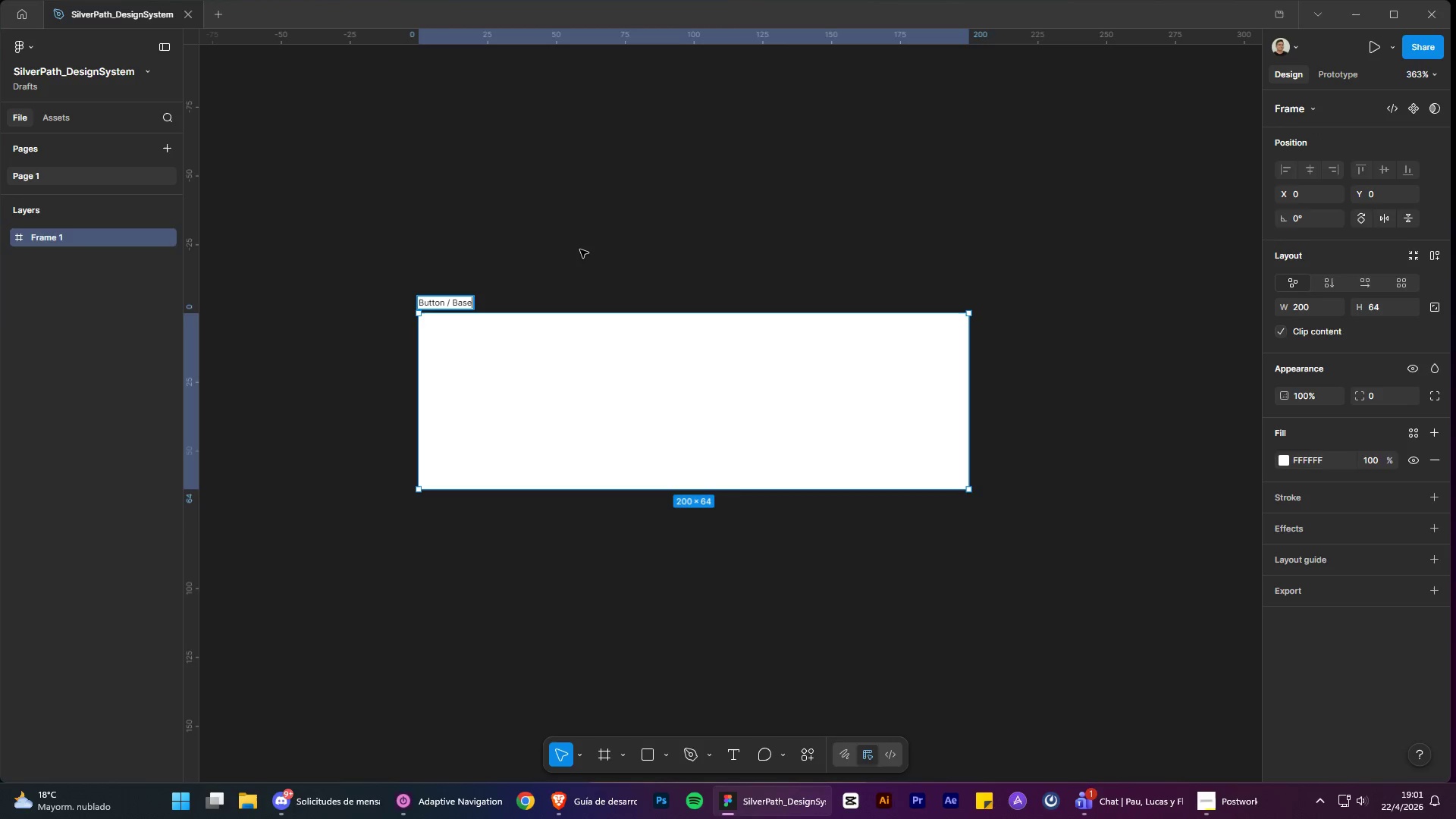 
key(Control+V)
 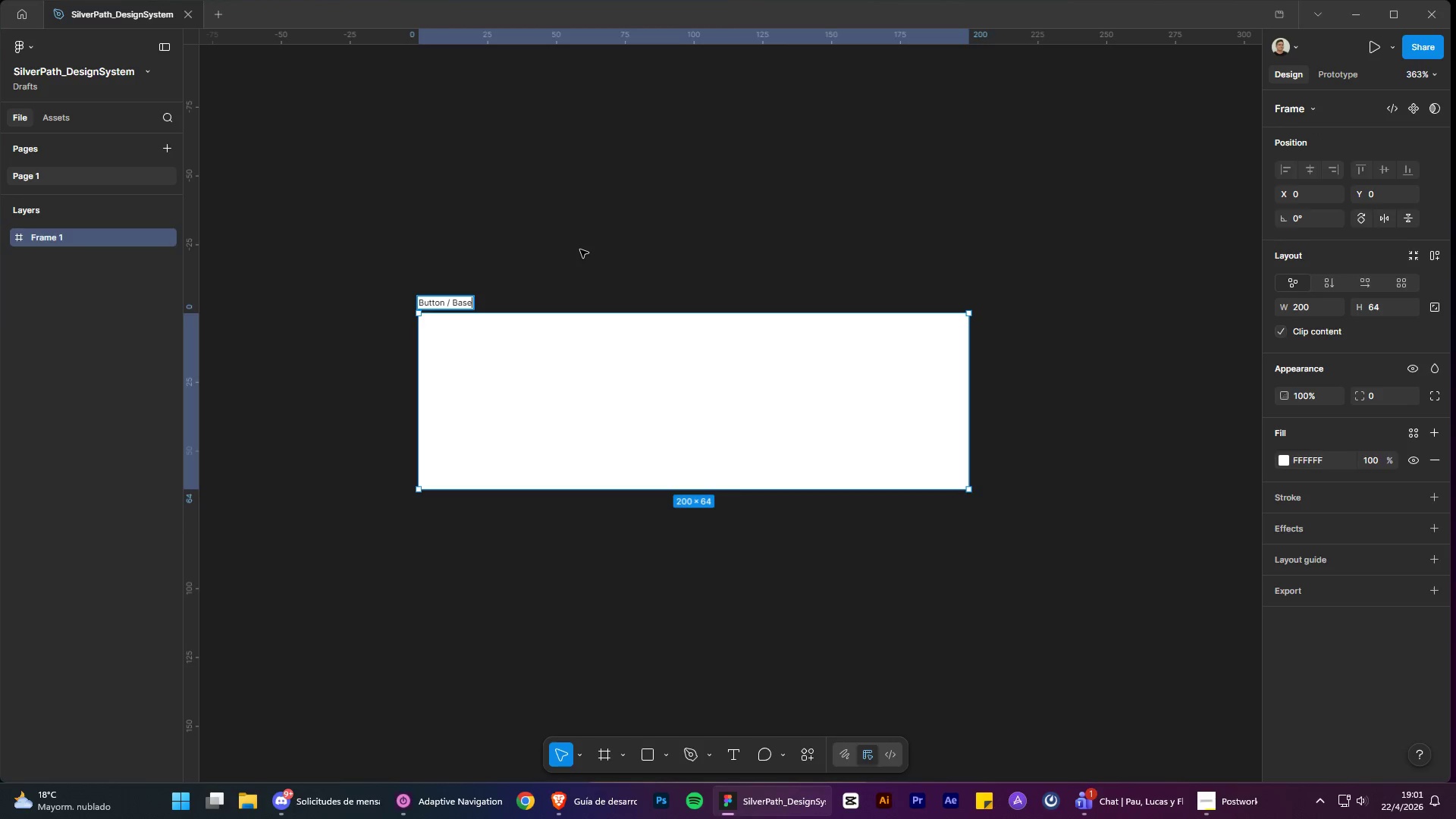 
left_click([580, 249])
 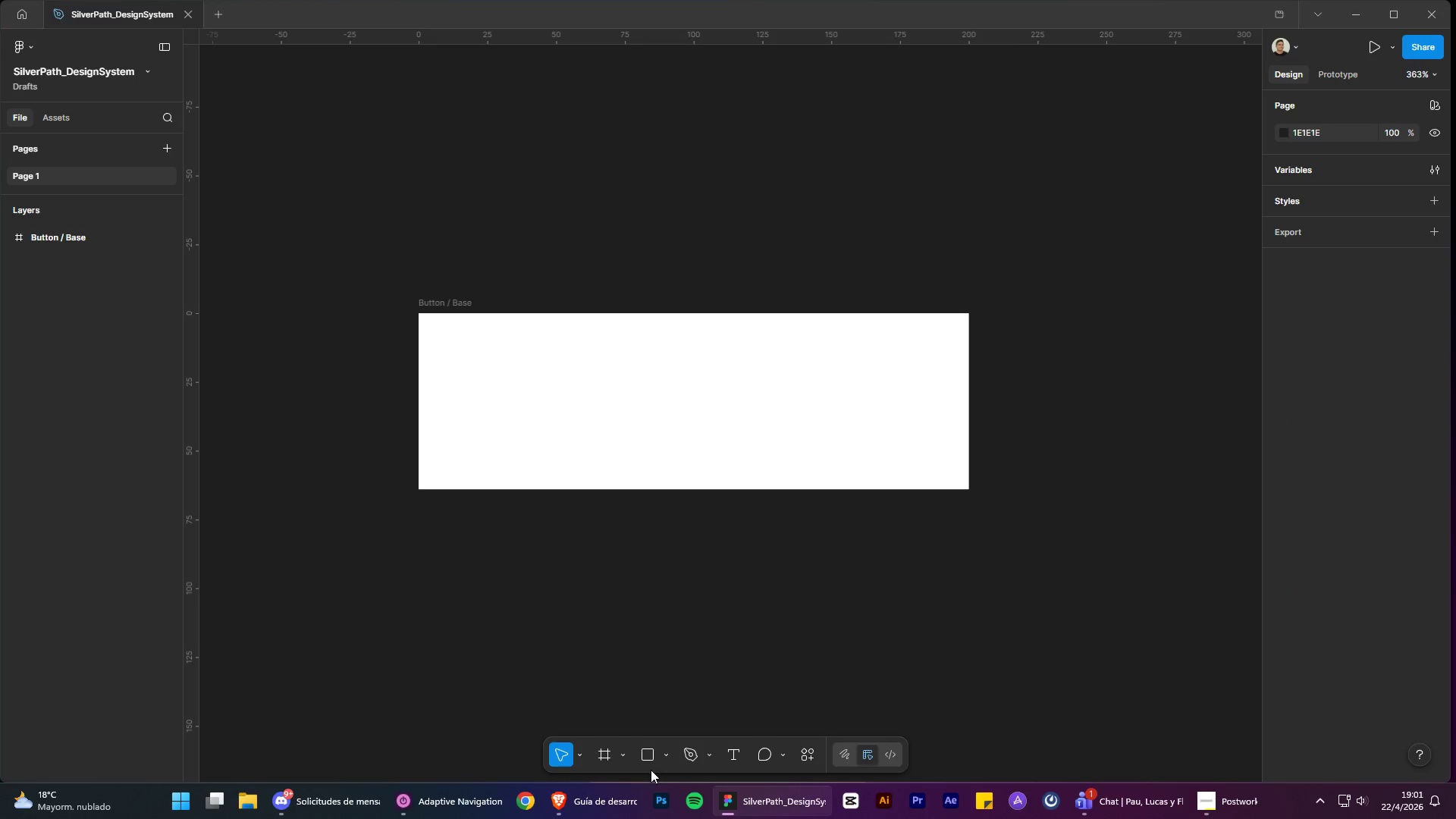 
left_click([598, 805])
 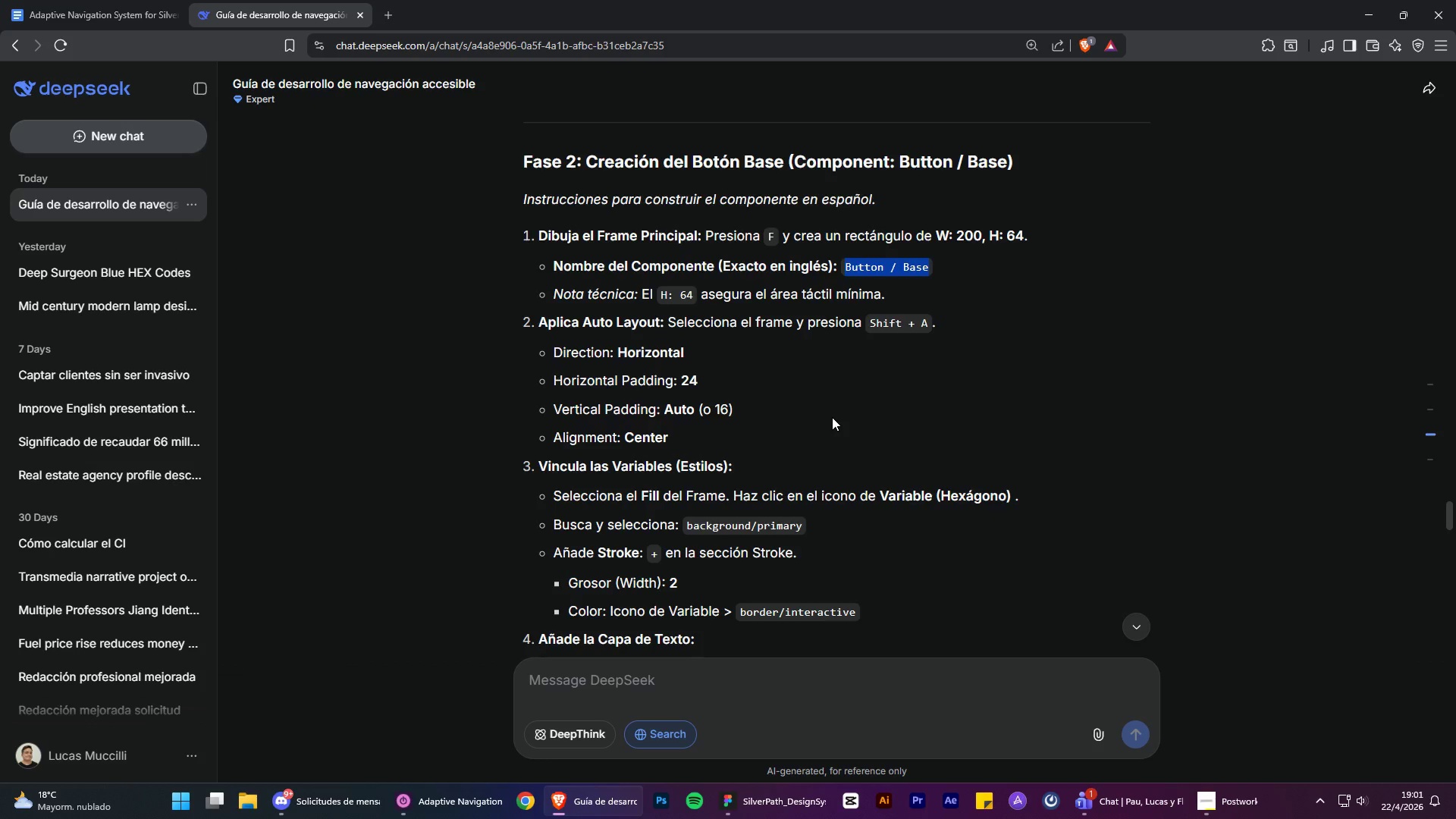 
wait(30.59)
 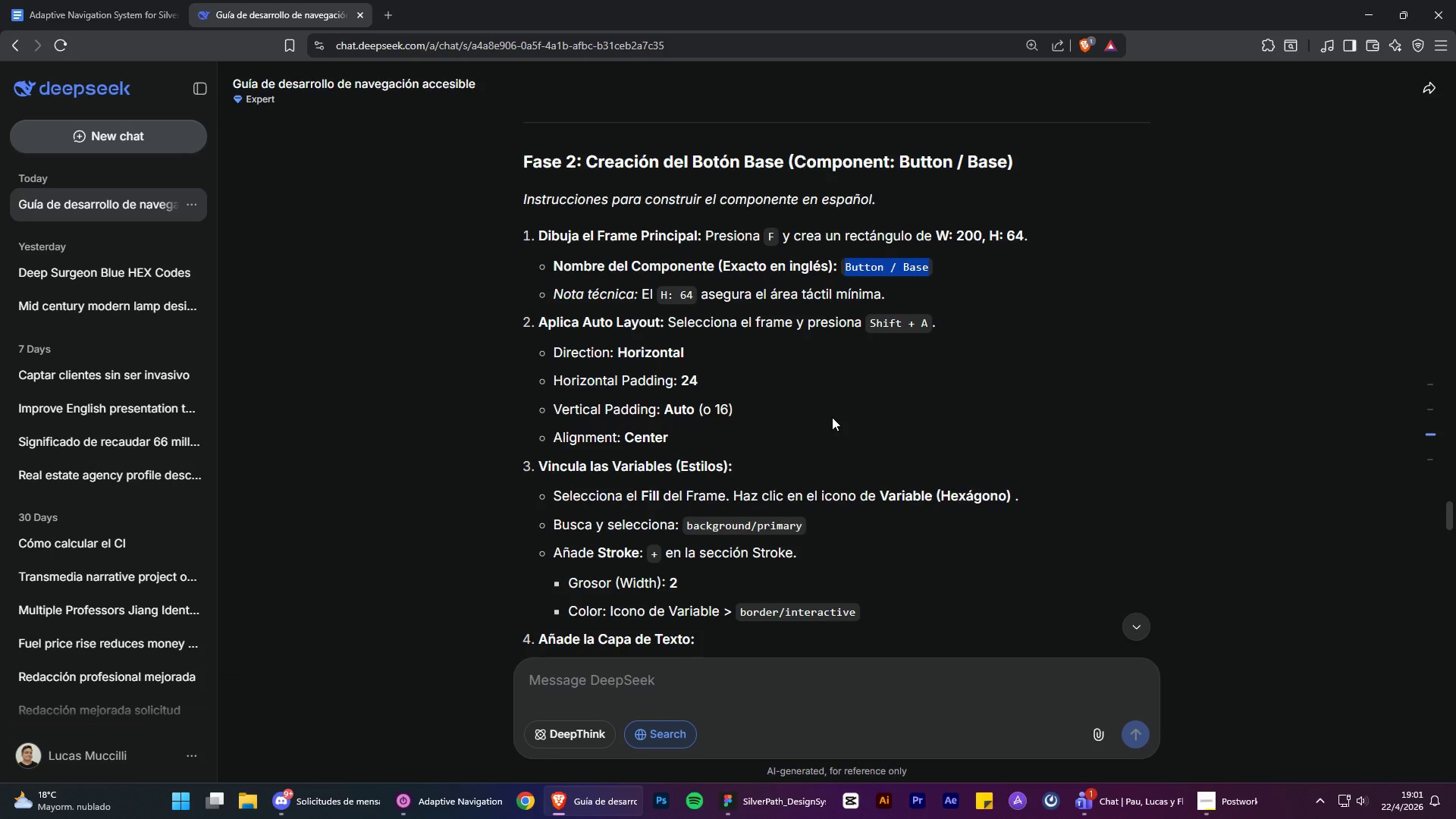 
scroll: coordinate [1140, 459], scroll_direction: down, amount: 1.0
 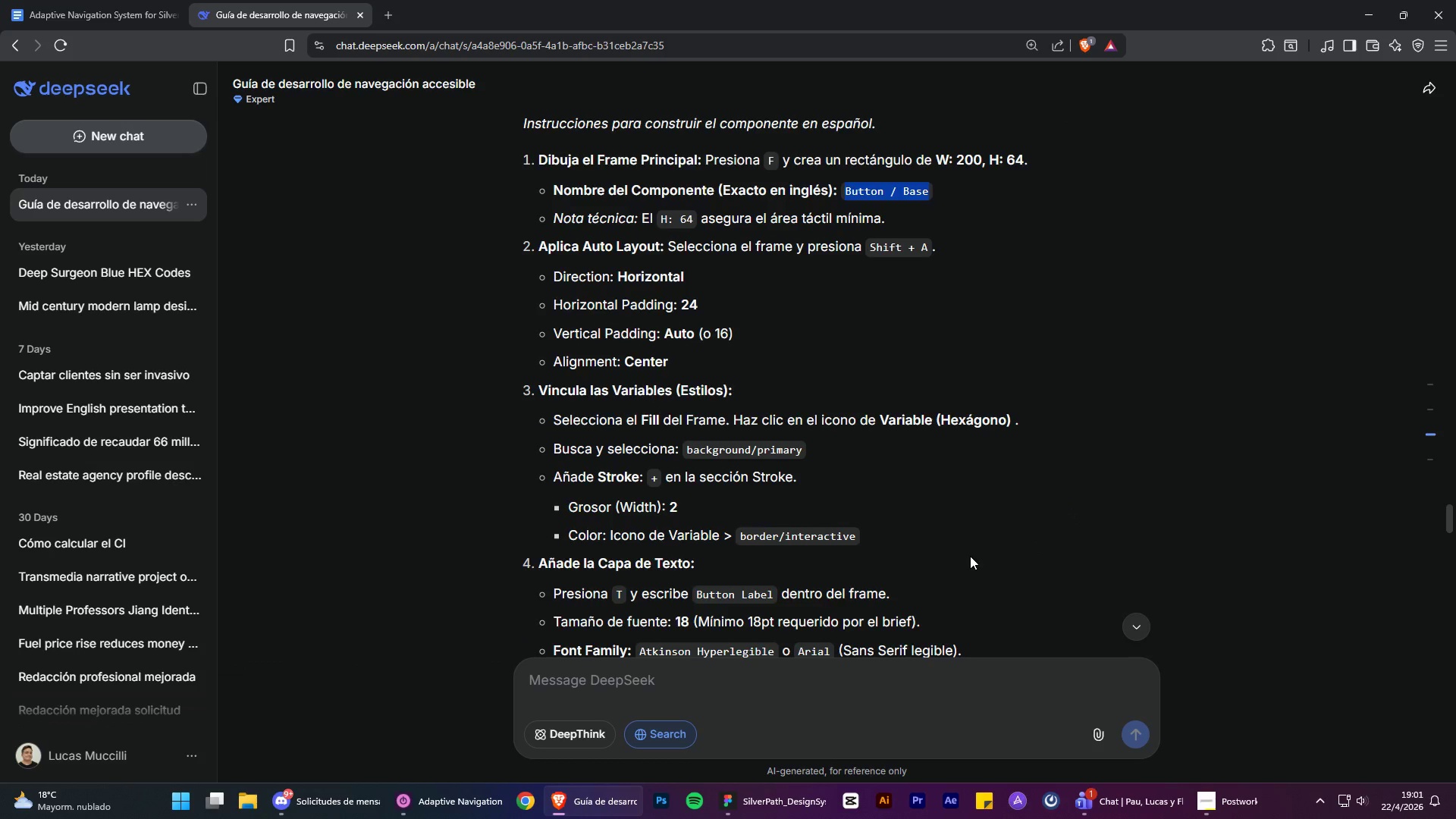 
scroll: coordinate [970, 556], scroll_direction: up, amount: 1.0
 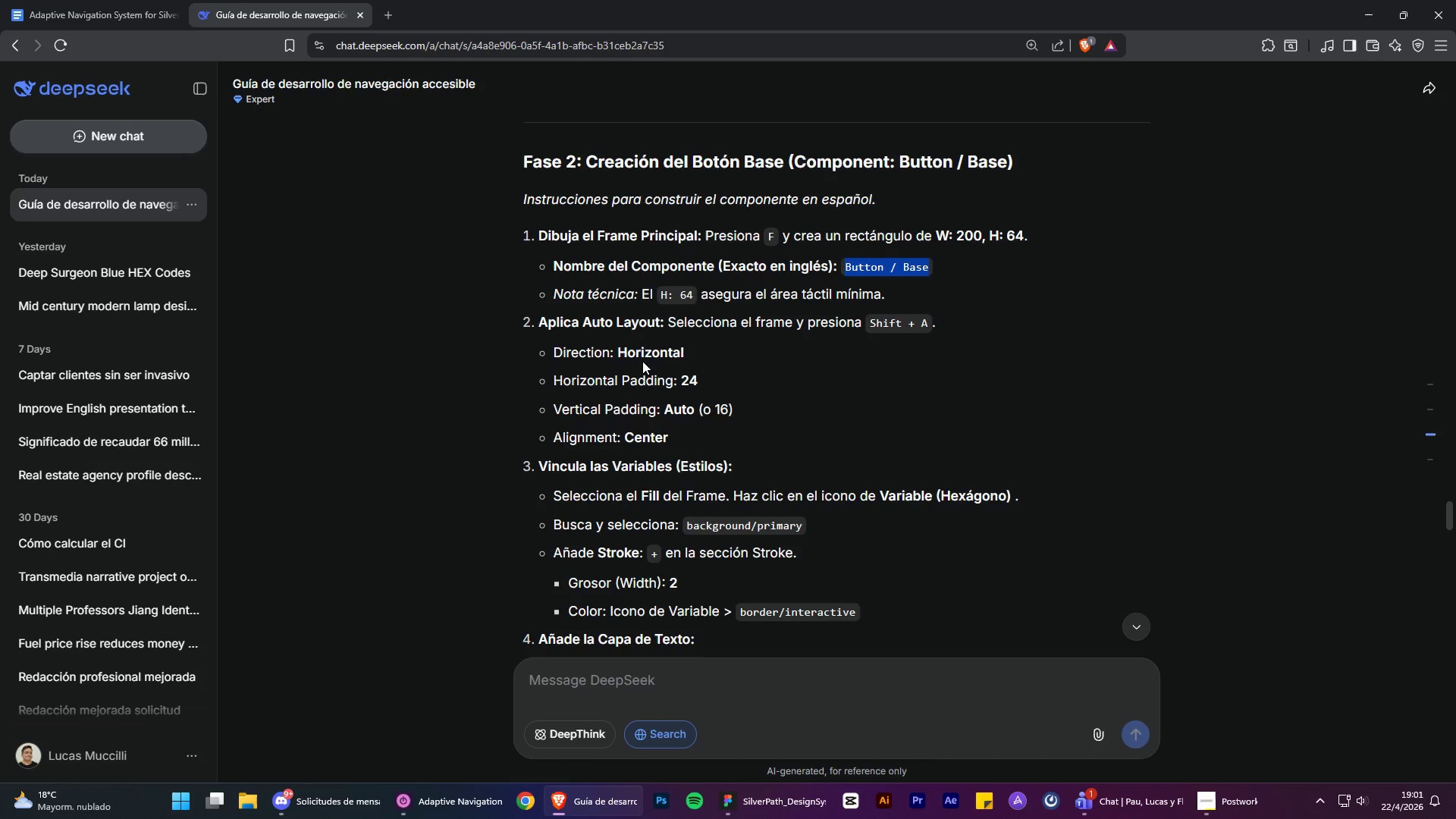 
wait(6.37)
 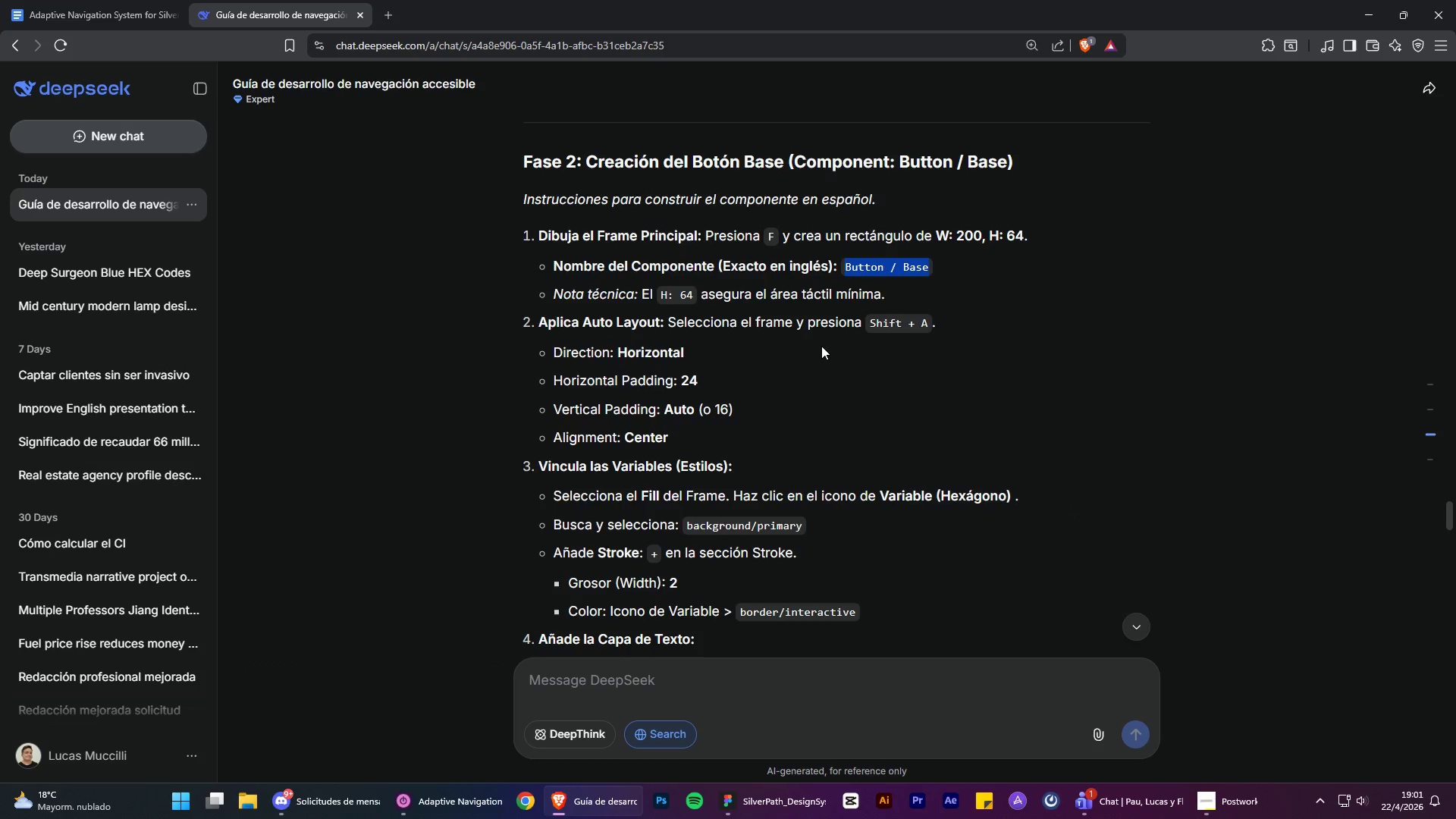 
left_click([780, 814])
 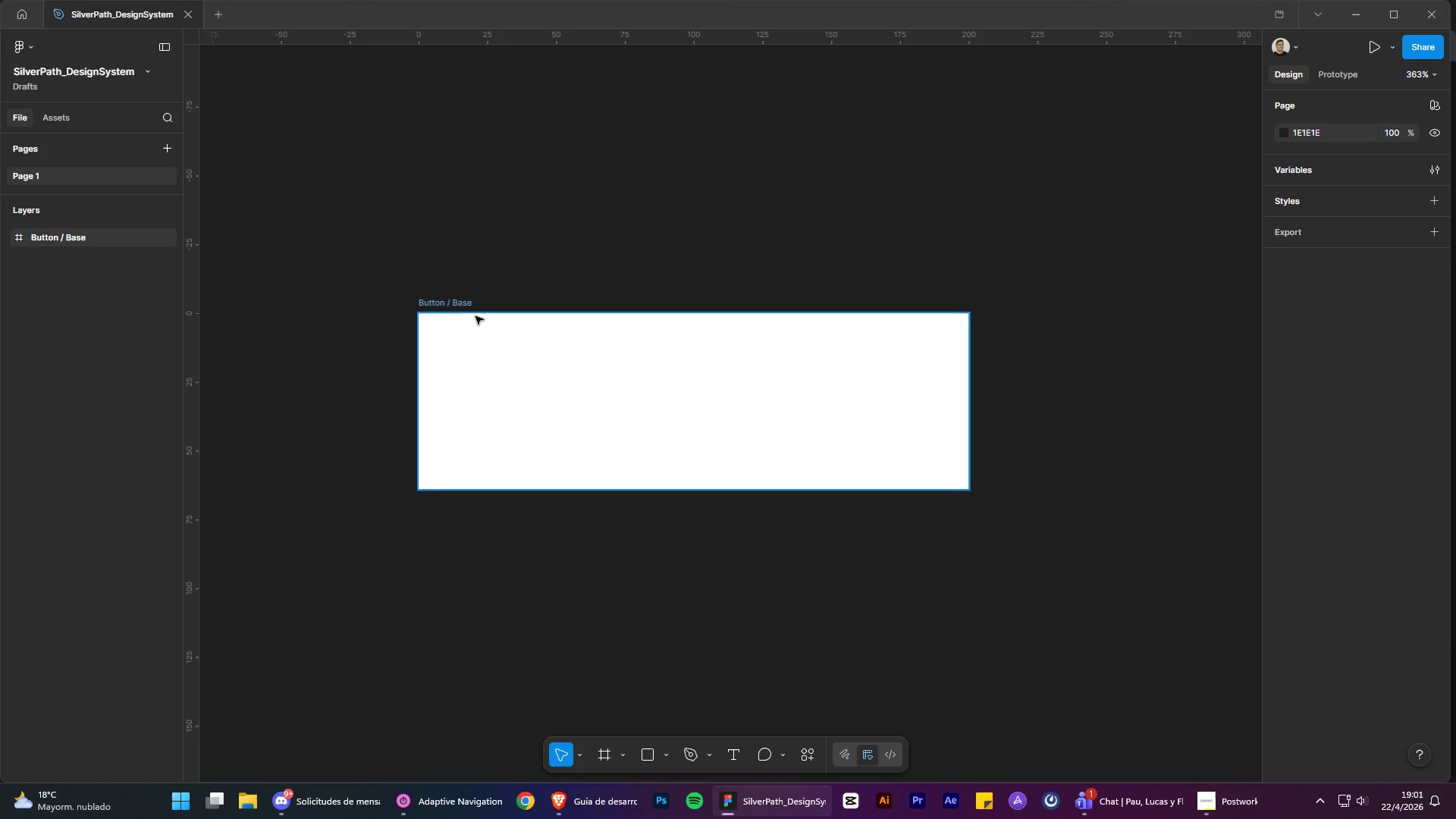 
left_click([463, 305])
 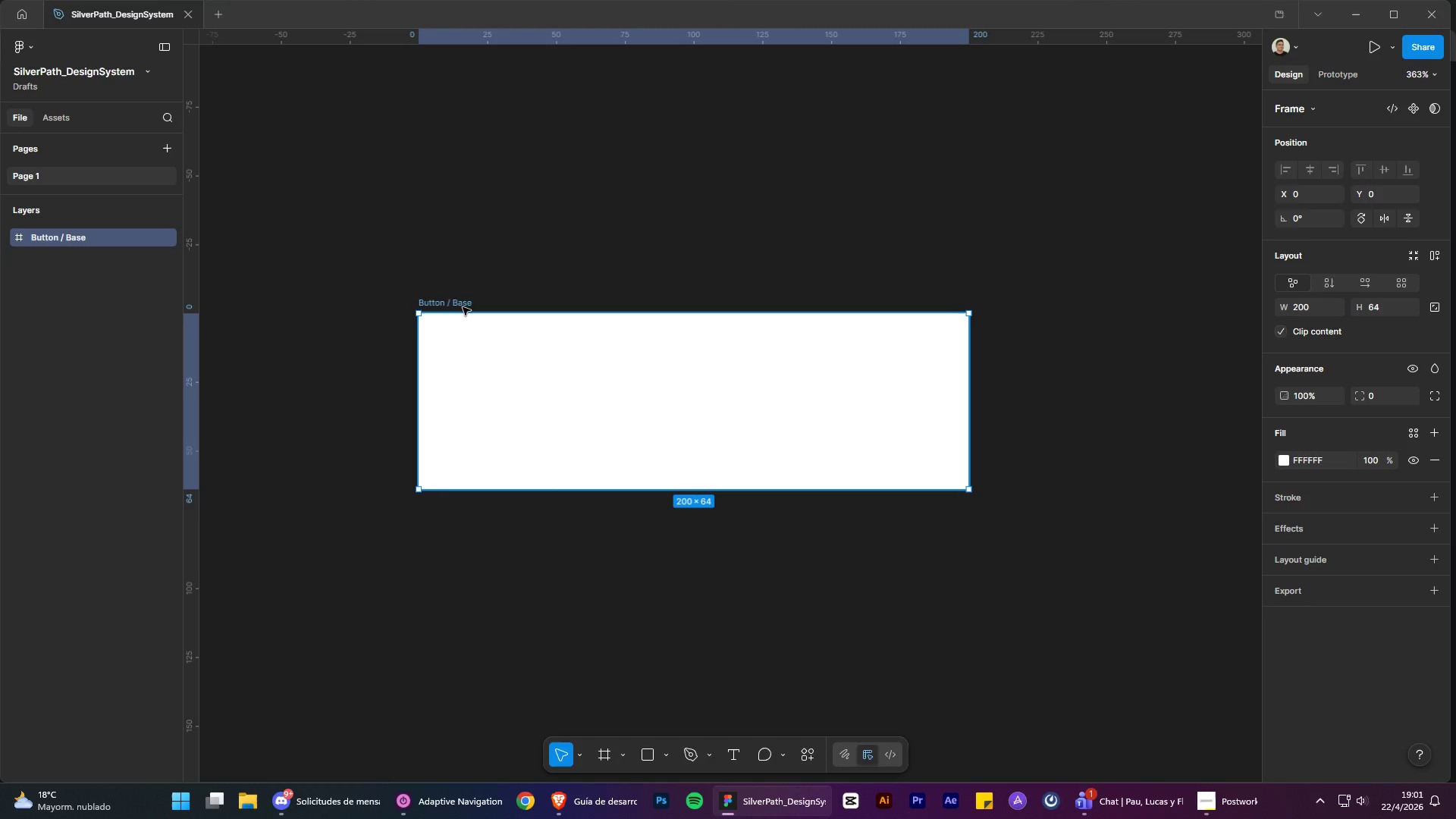 
key(Shift+A)
 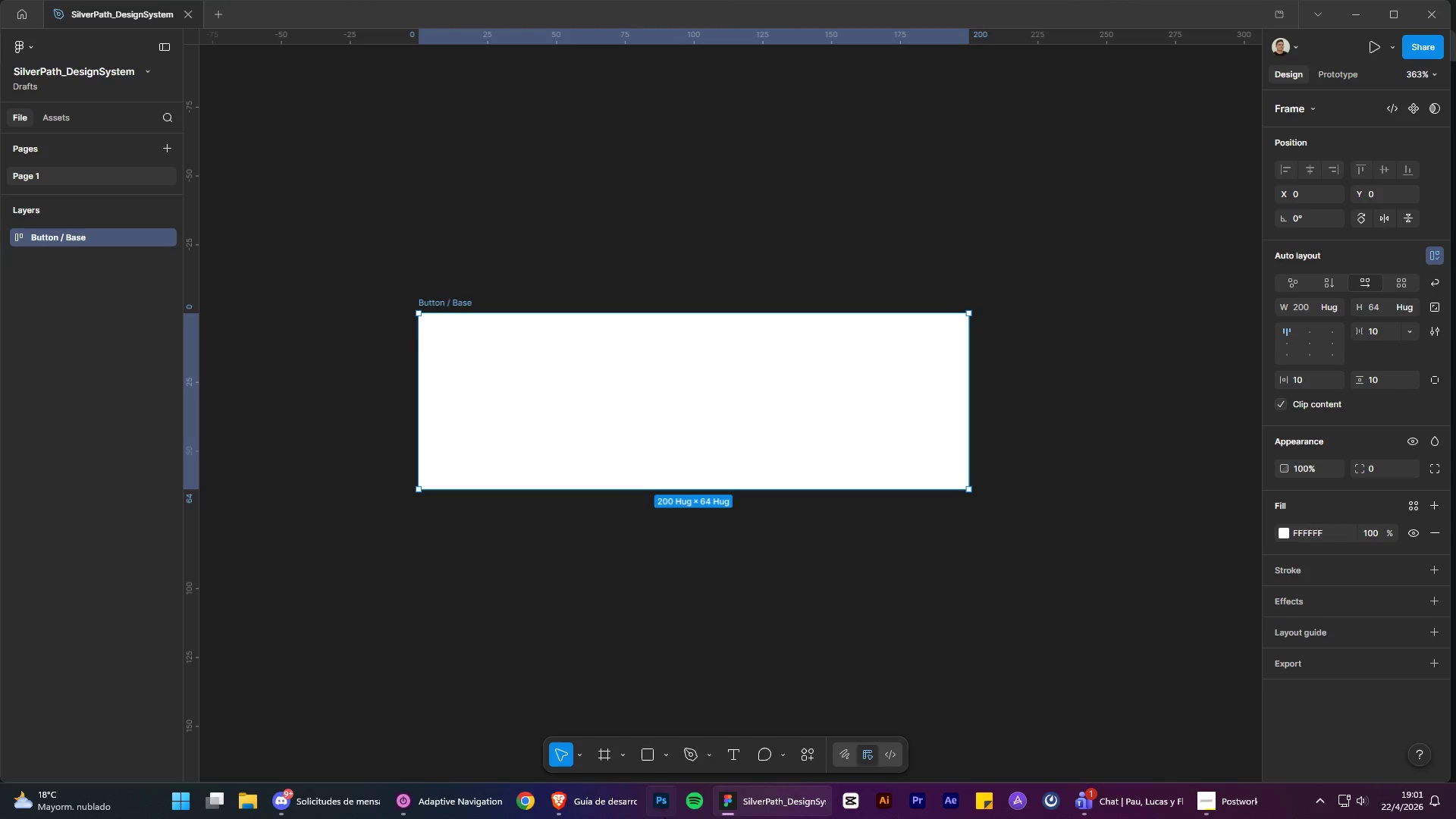 
left_click([605, 817])
 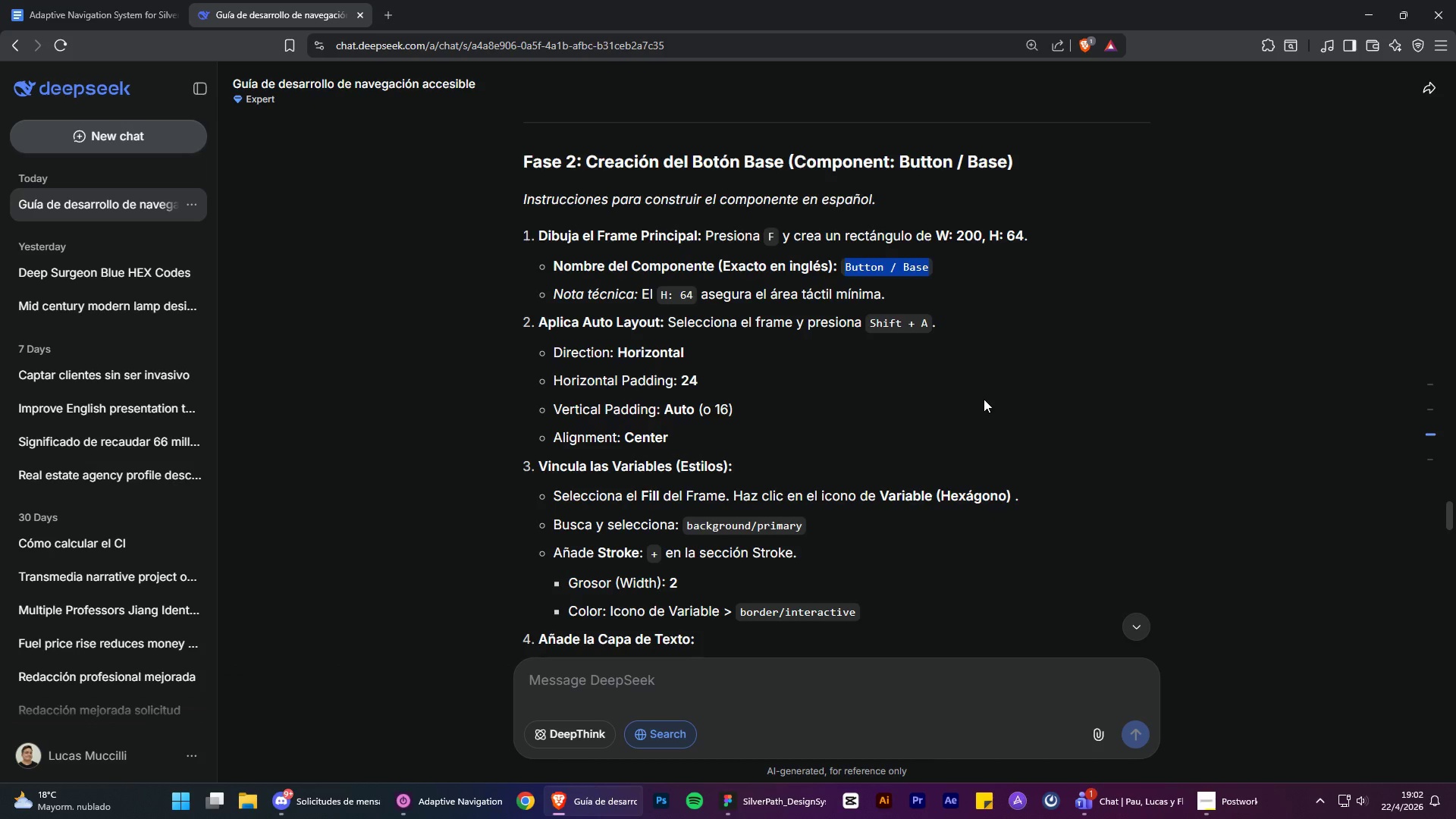 
wait(15.64)
 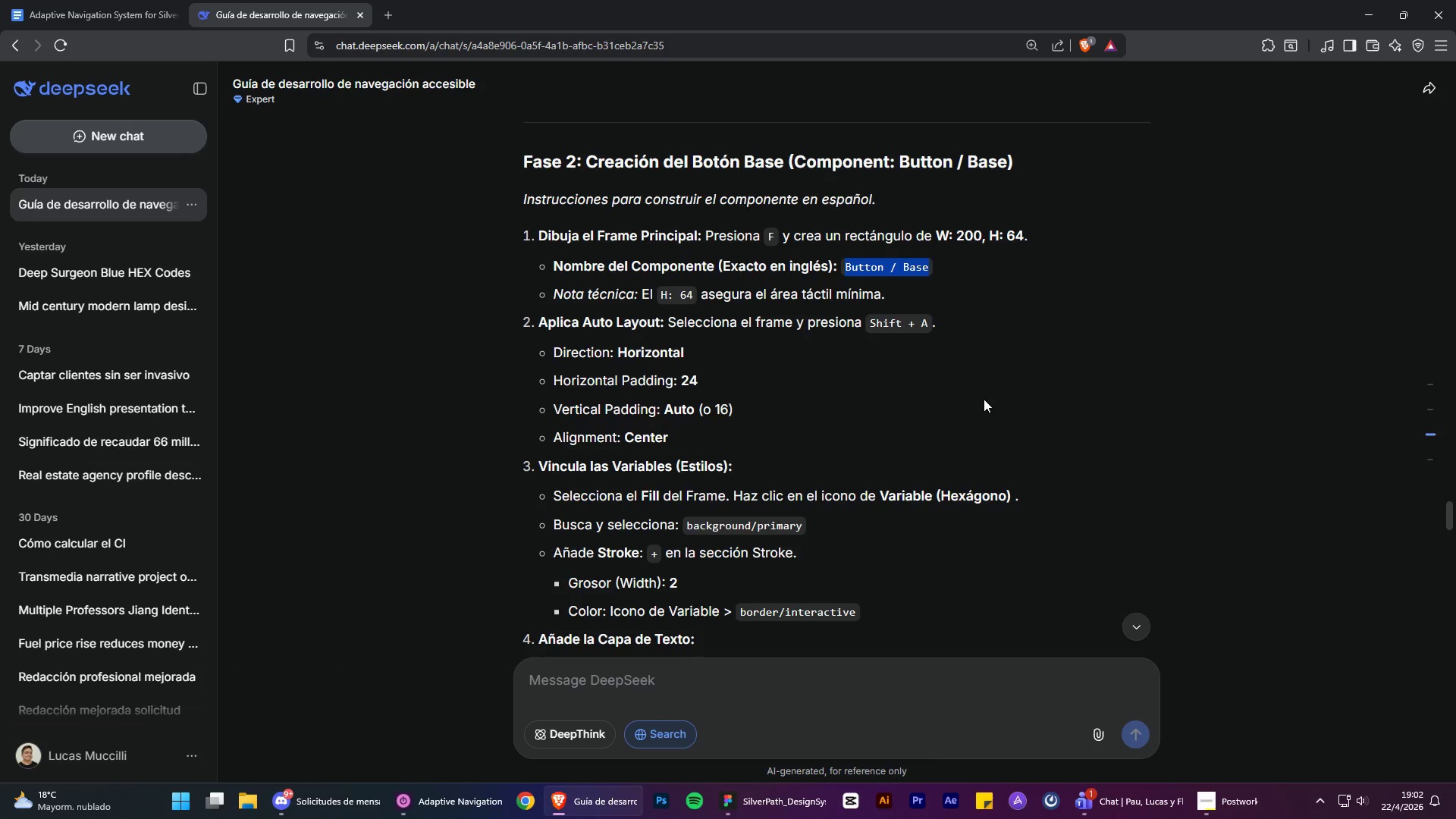 
left_click([1354, 5])
 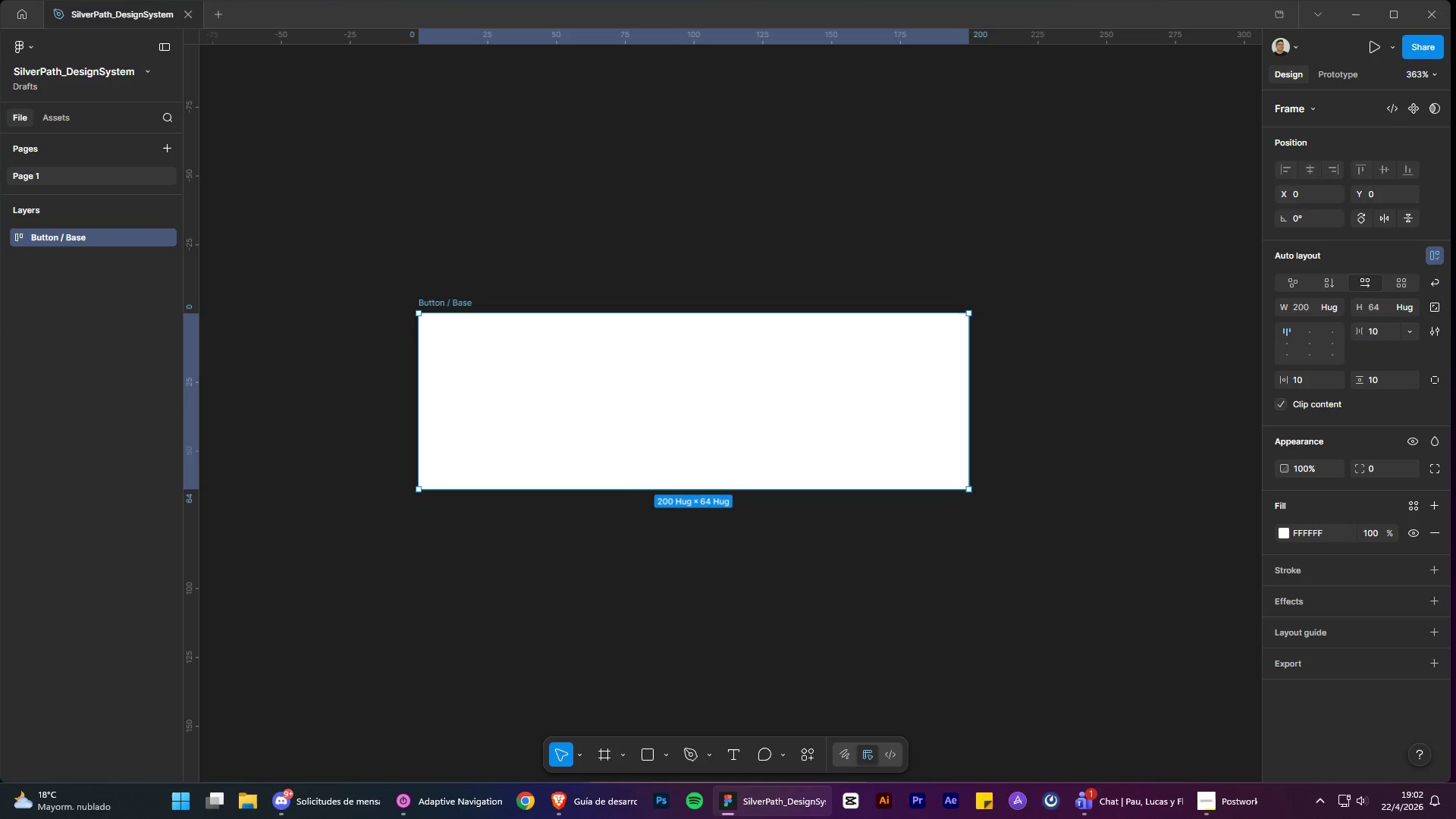 
mouse_move([1352, 287])
 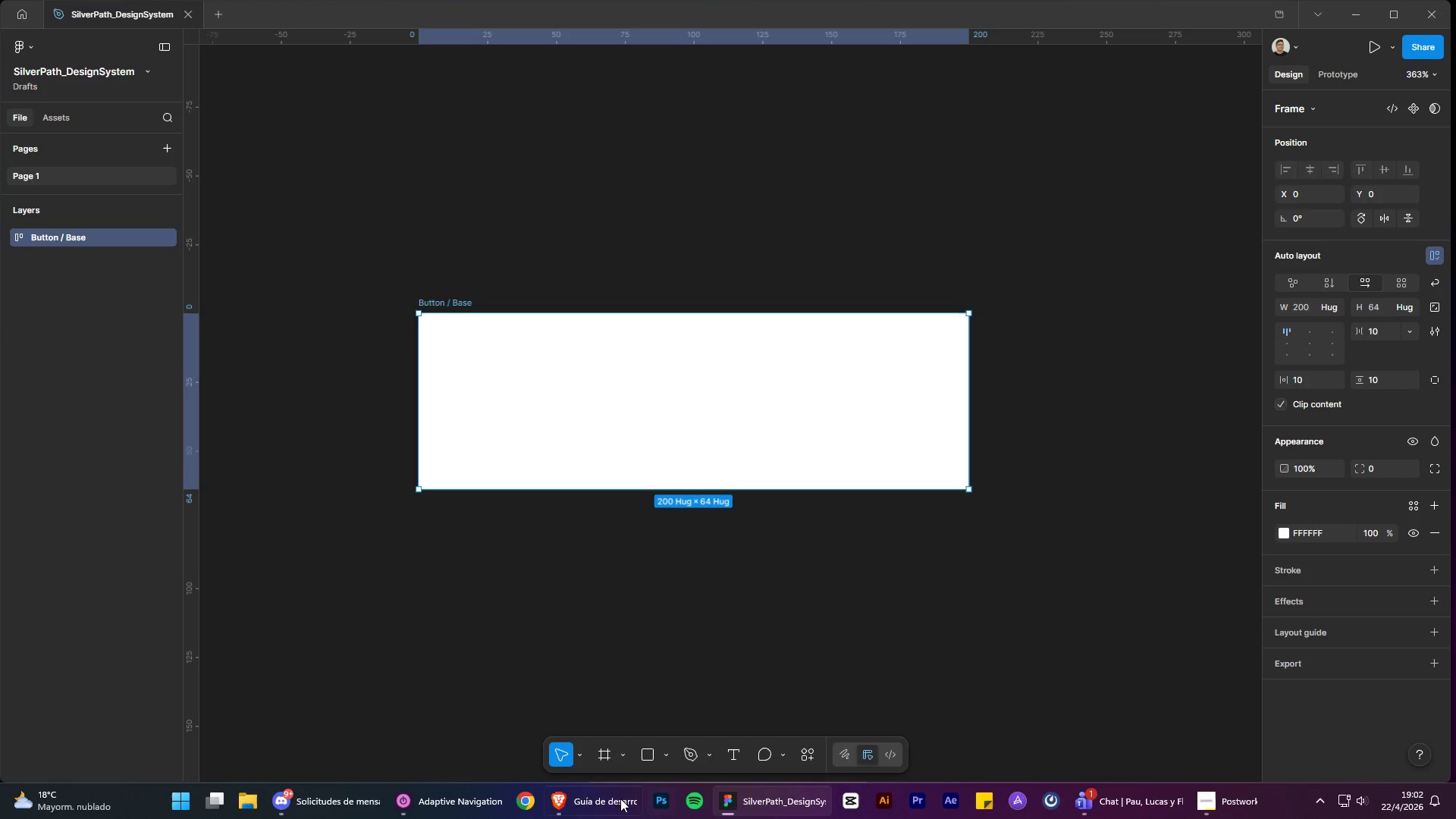 
left_click([598, 798])
 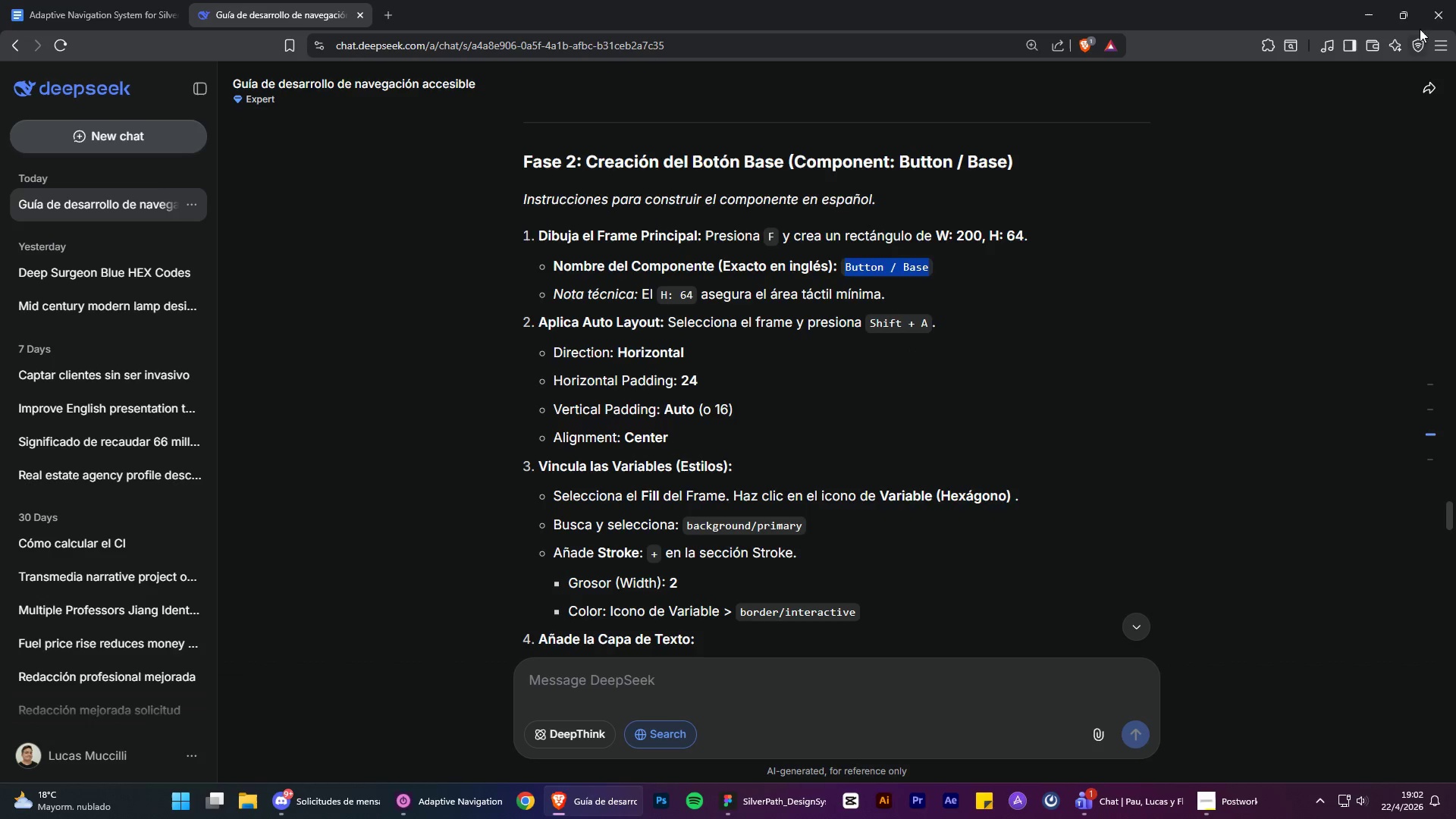 
left_click([1373, 11])
 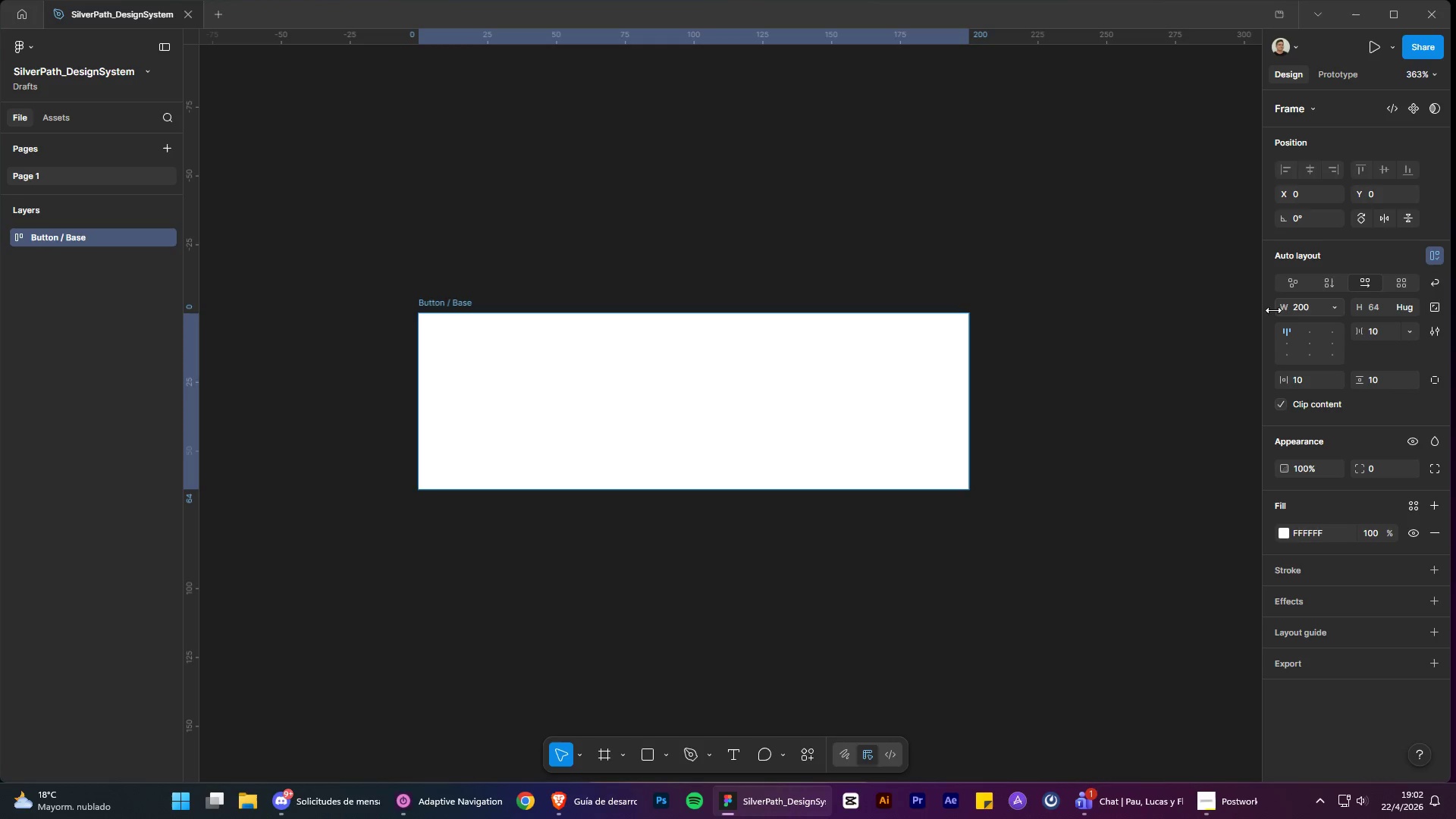 
left_click([614, 810])
 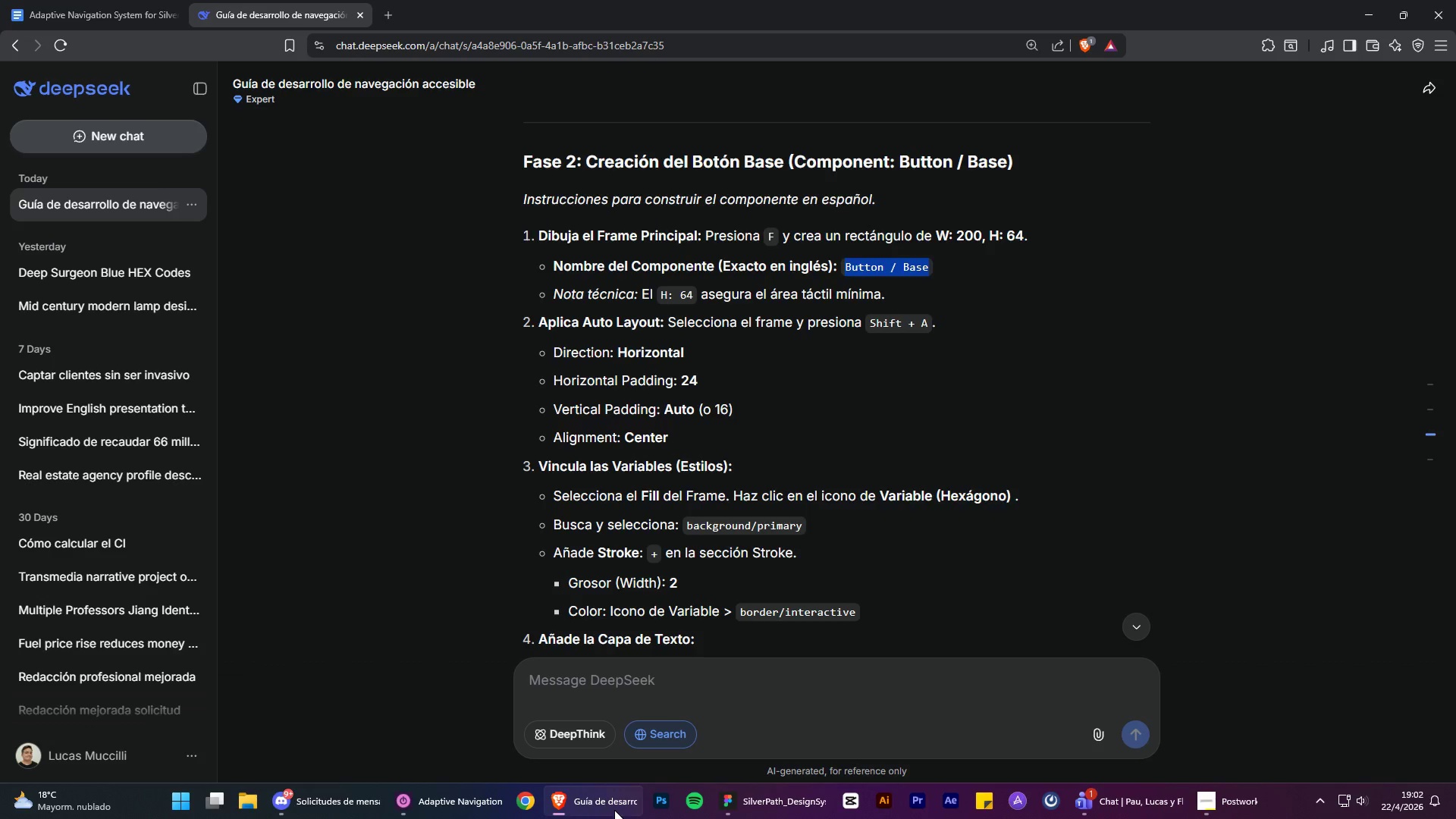 
left_click([614, 810])
 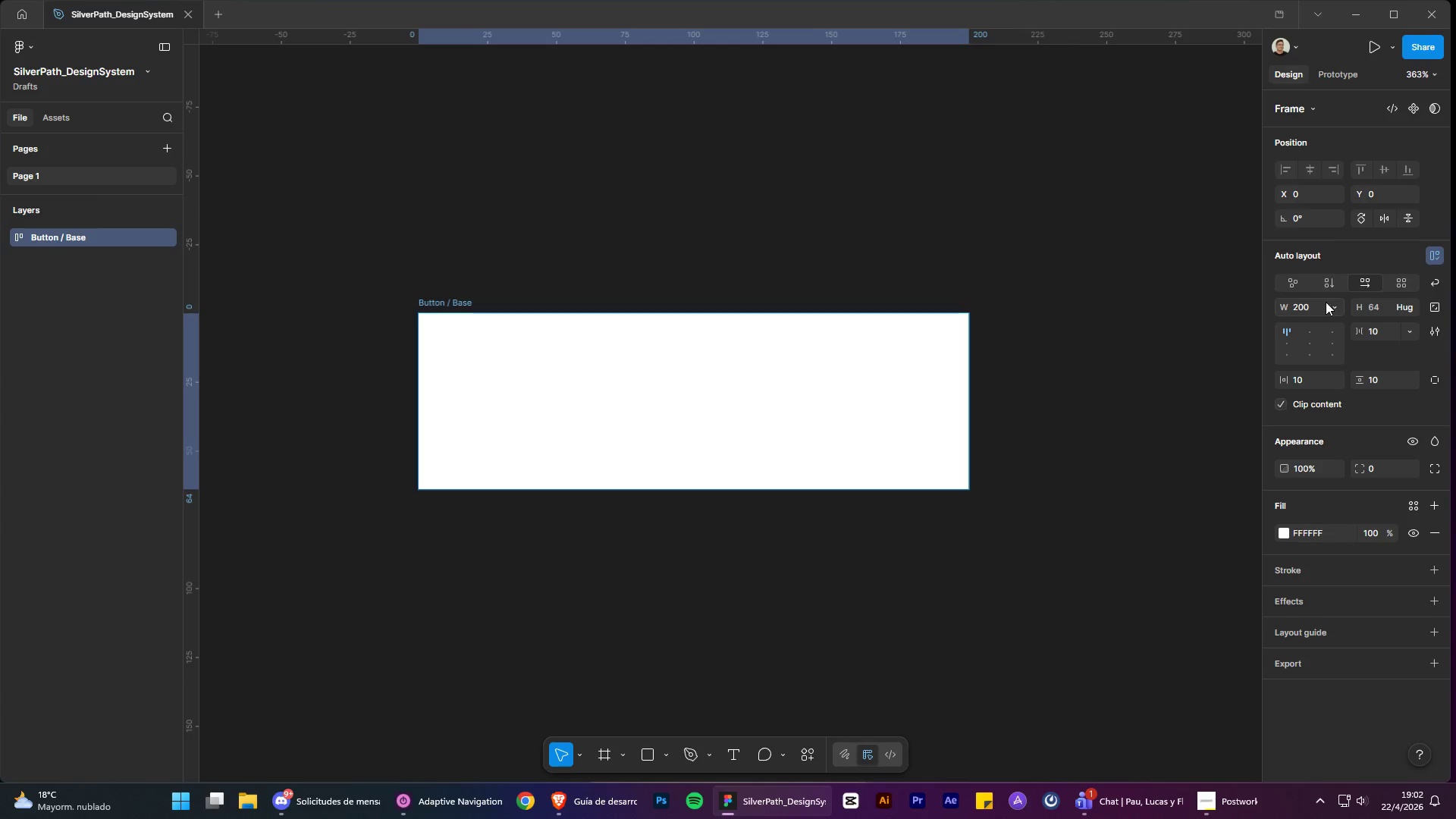 
wait(5.2)
 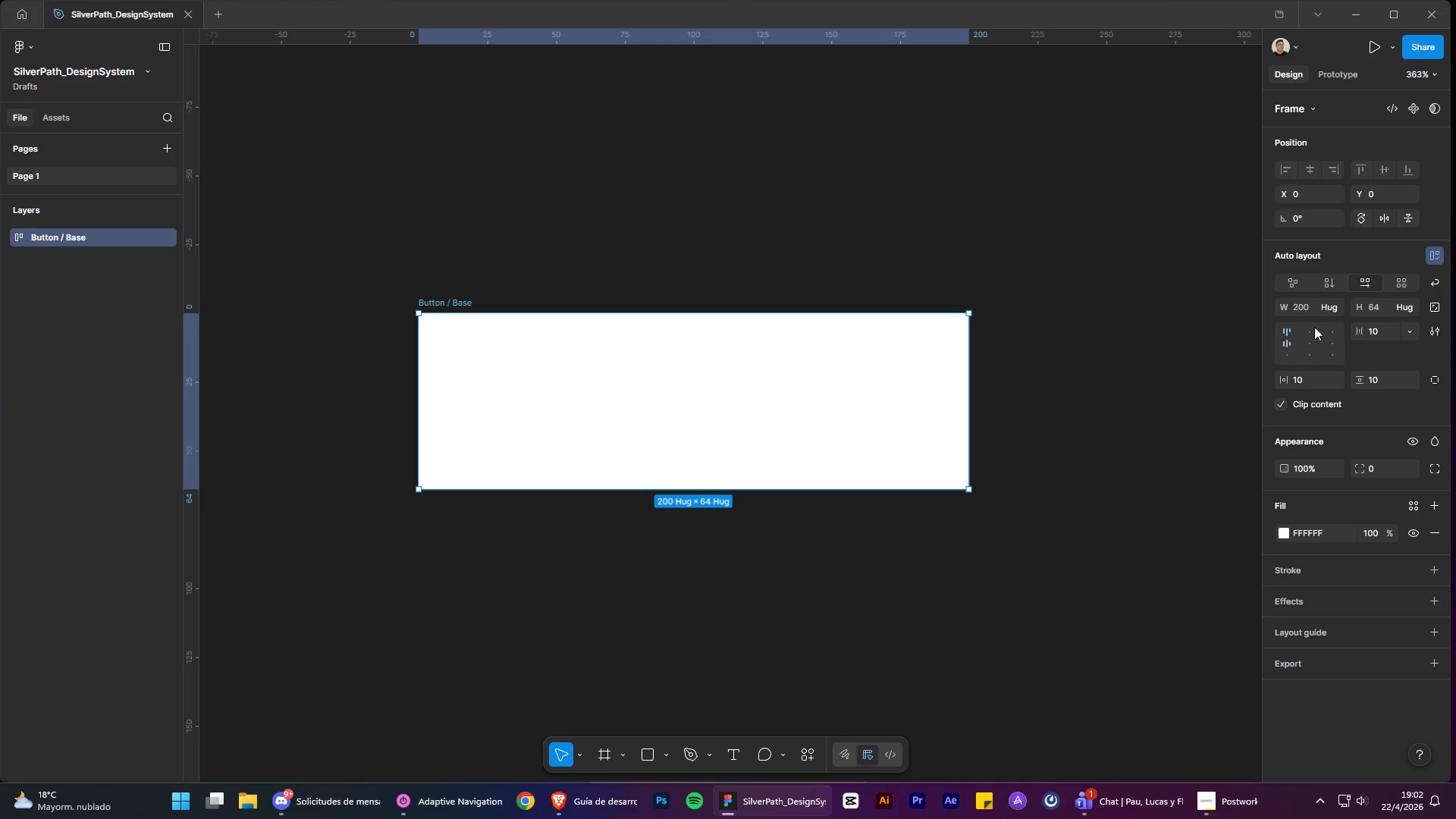 
mouse_move([1316, 311])
 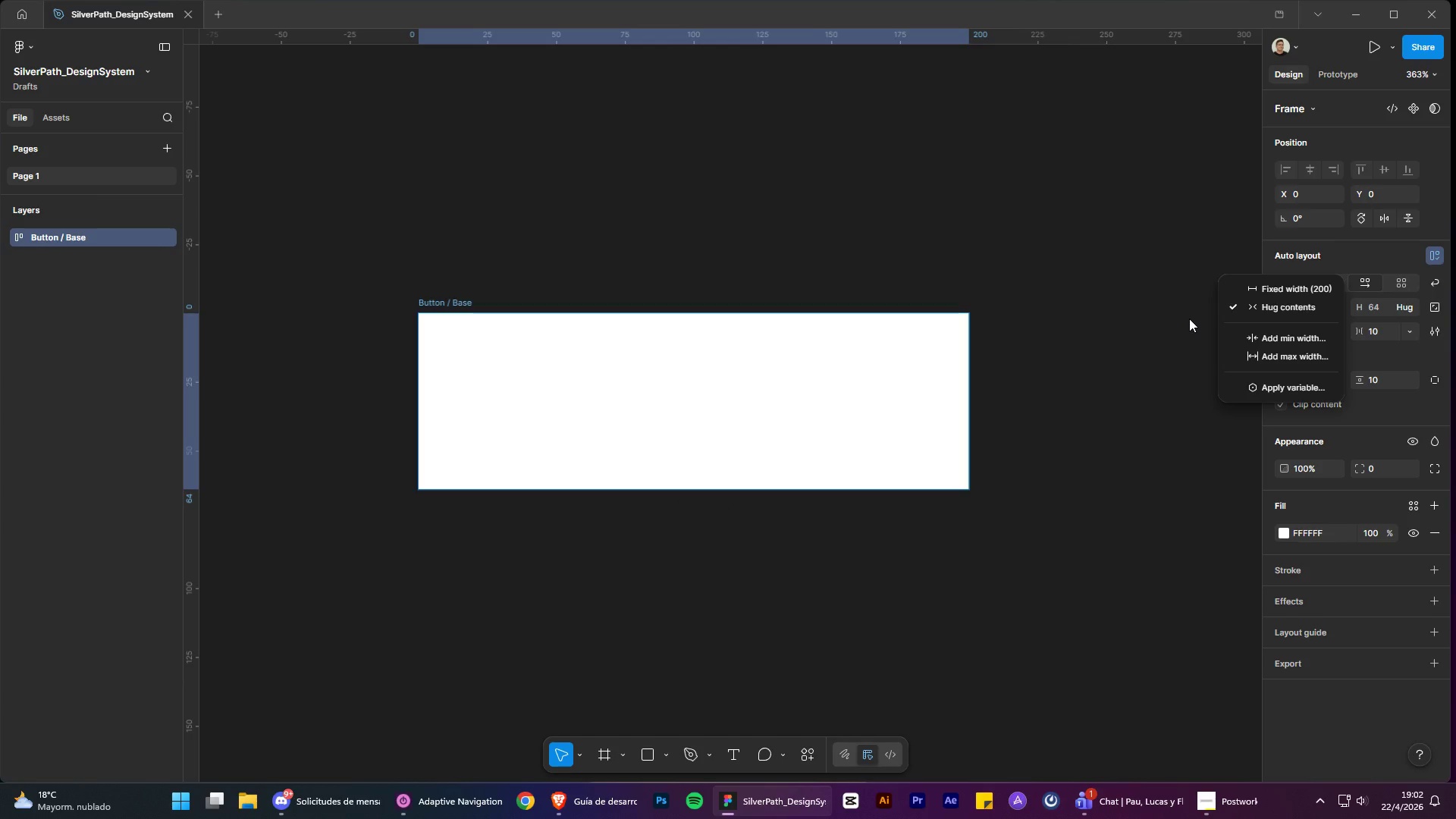 
left_click([1189, 318])
 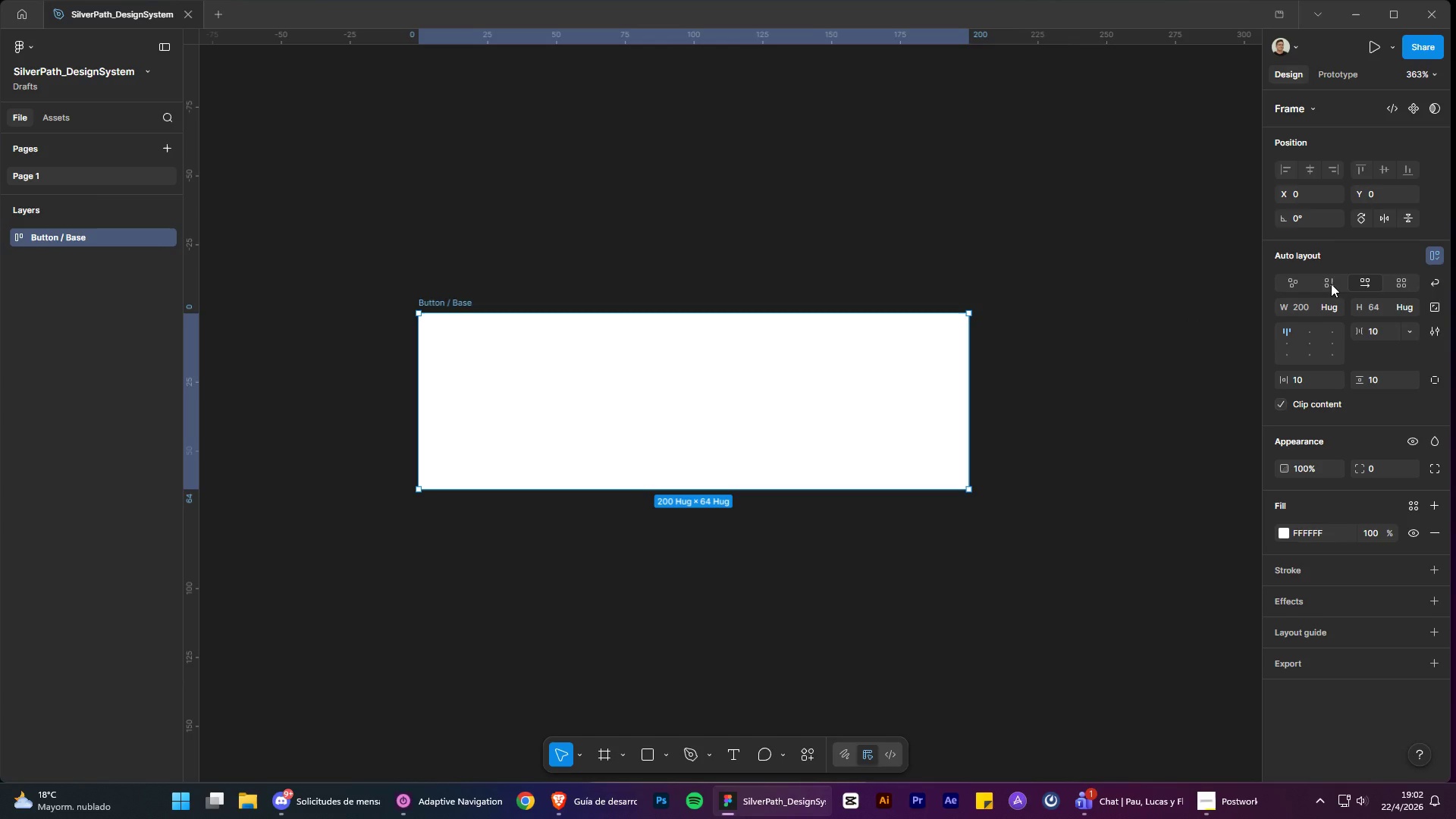 
left_click([1331, 284])
 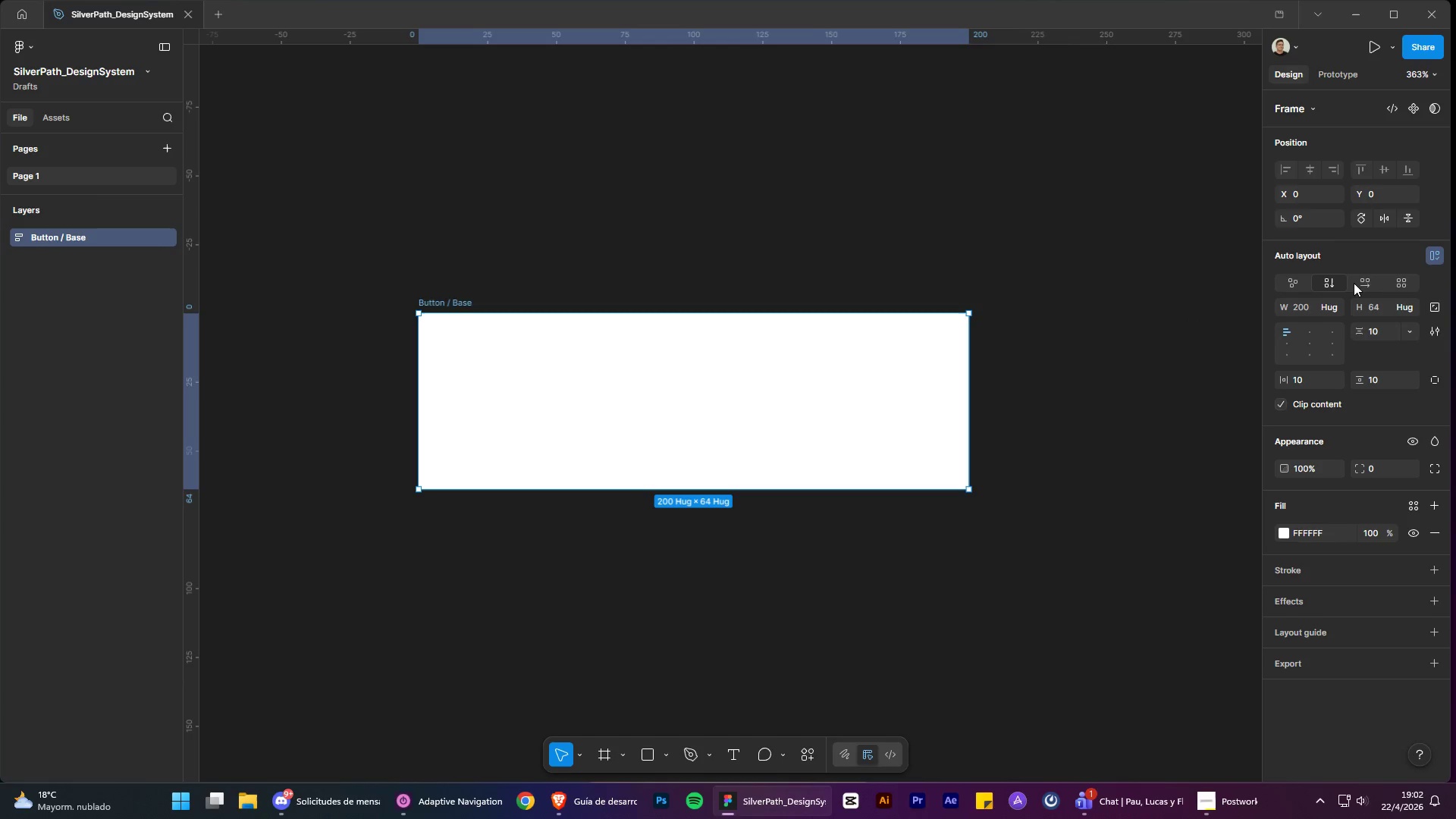 
left_click([1359, 283])
 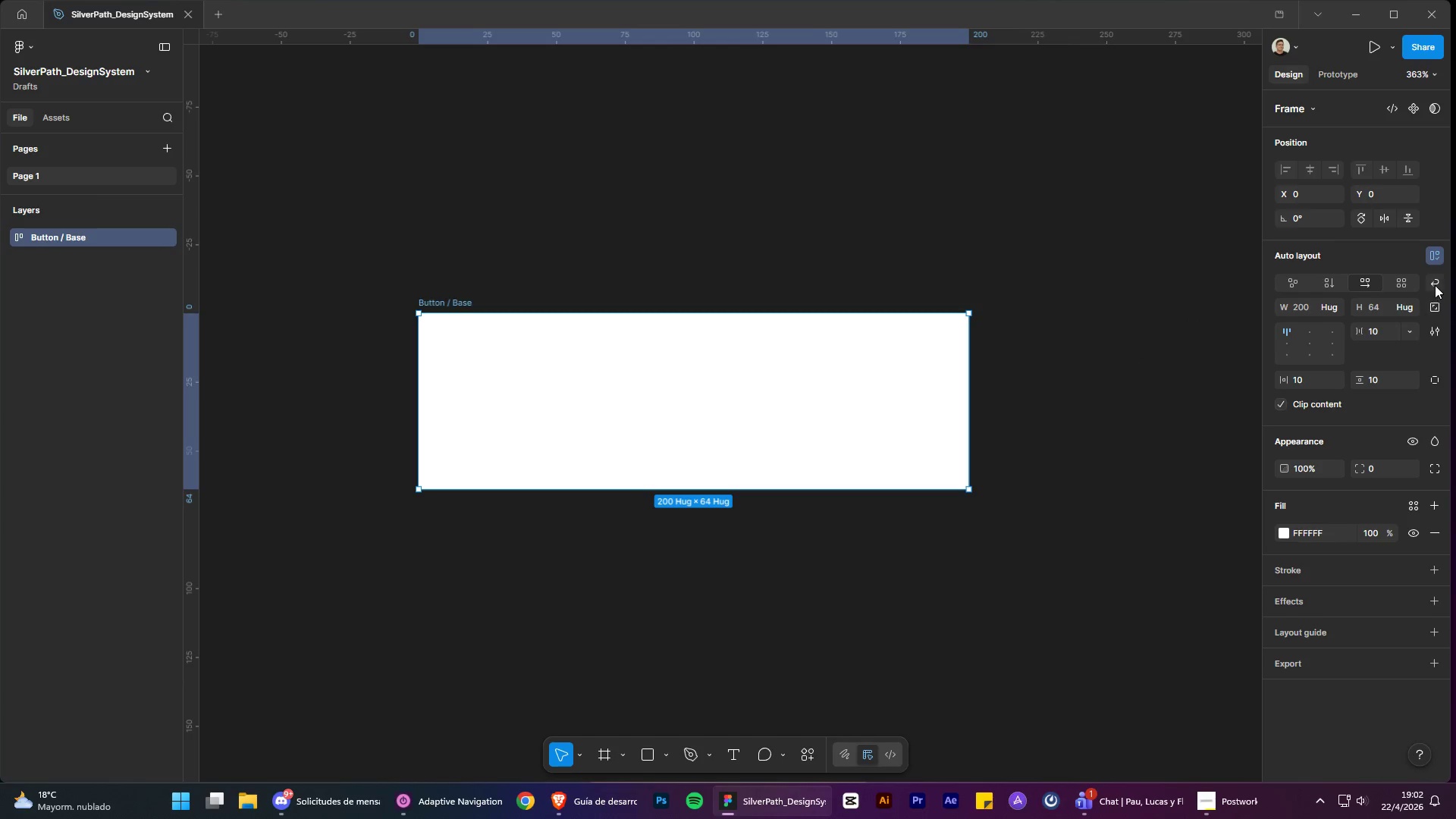 
wait(6.75)
 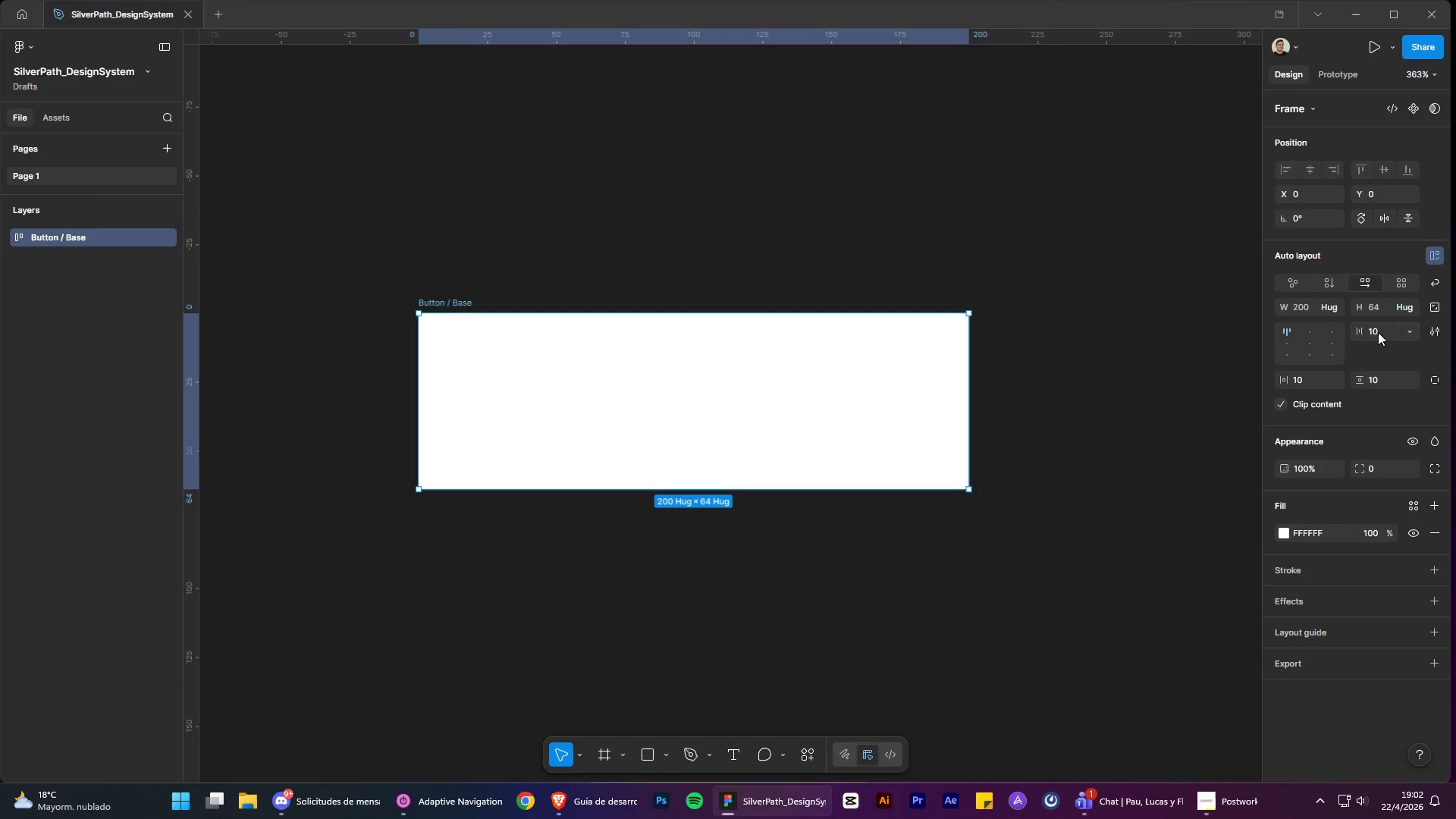 
left_click([597, 811])
 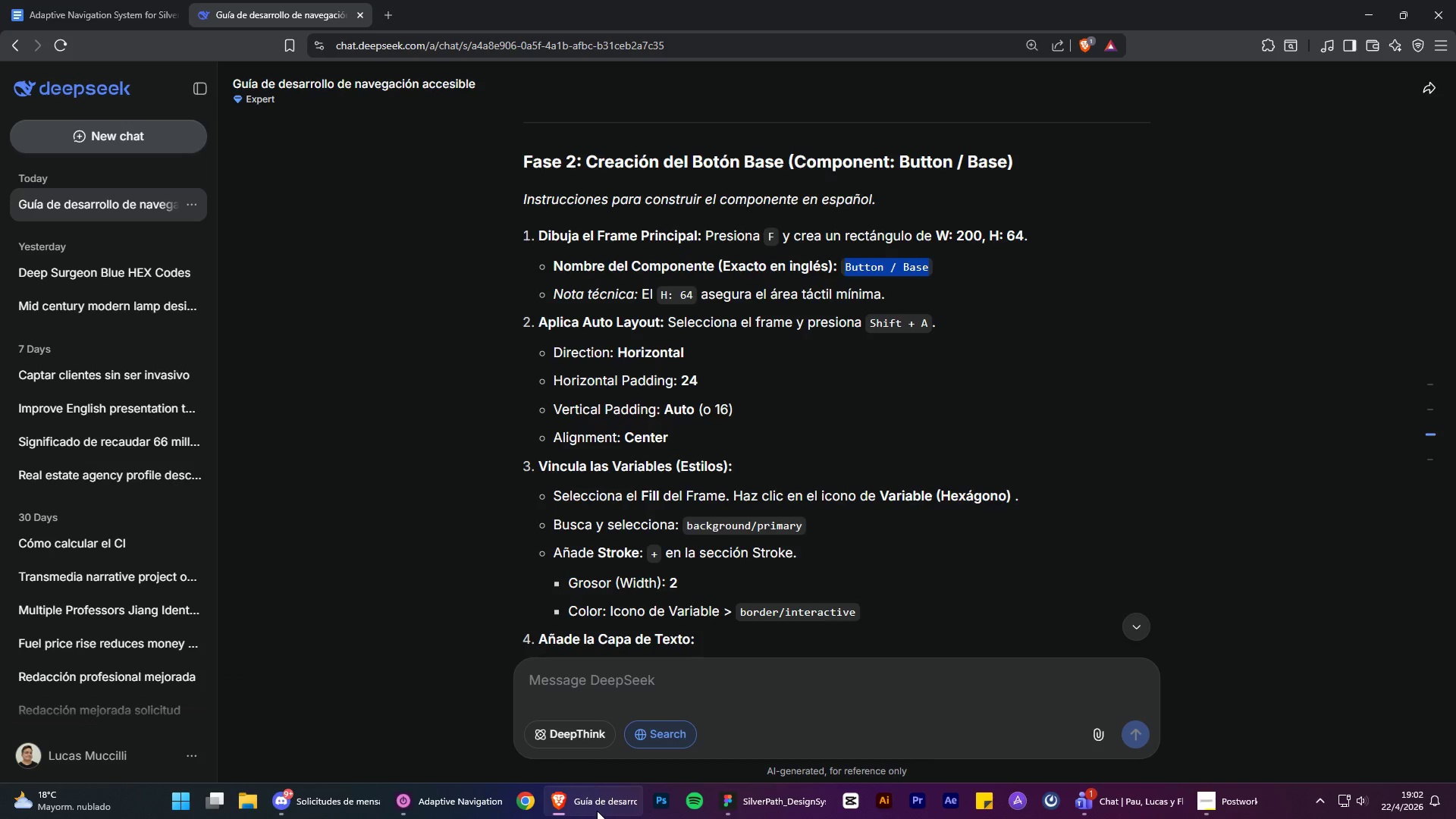 
left_click([597, 811])
 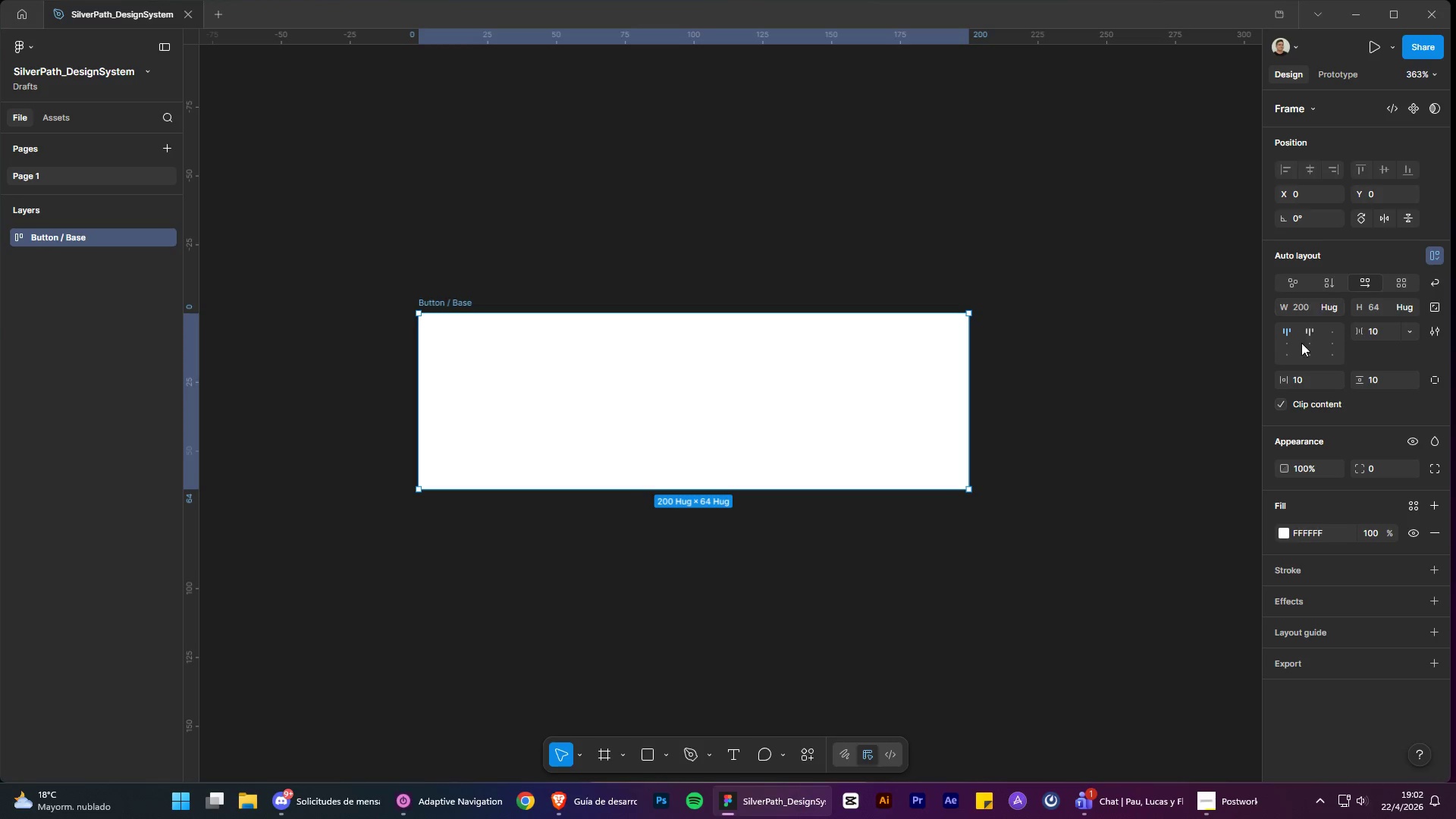 
left_click([1310, 343])
 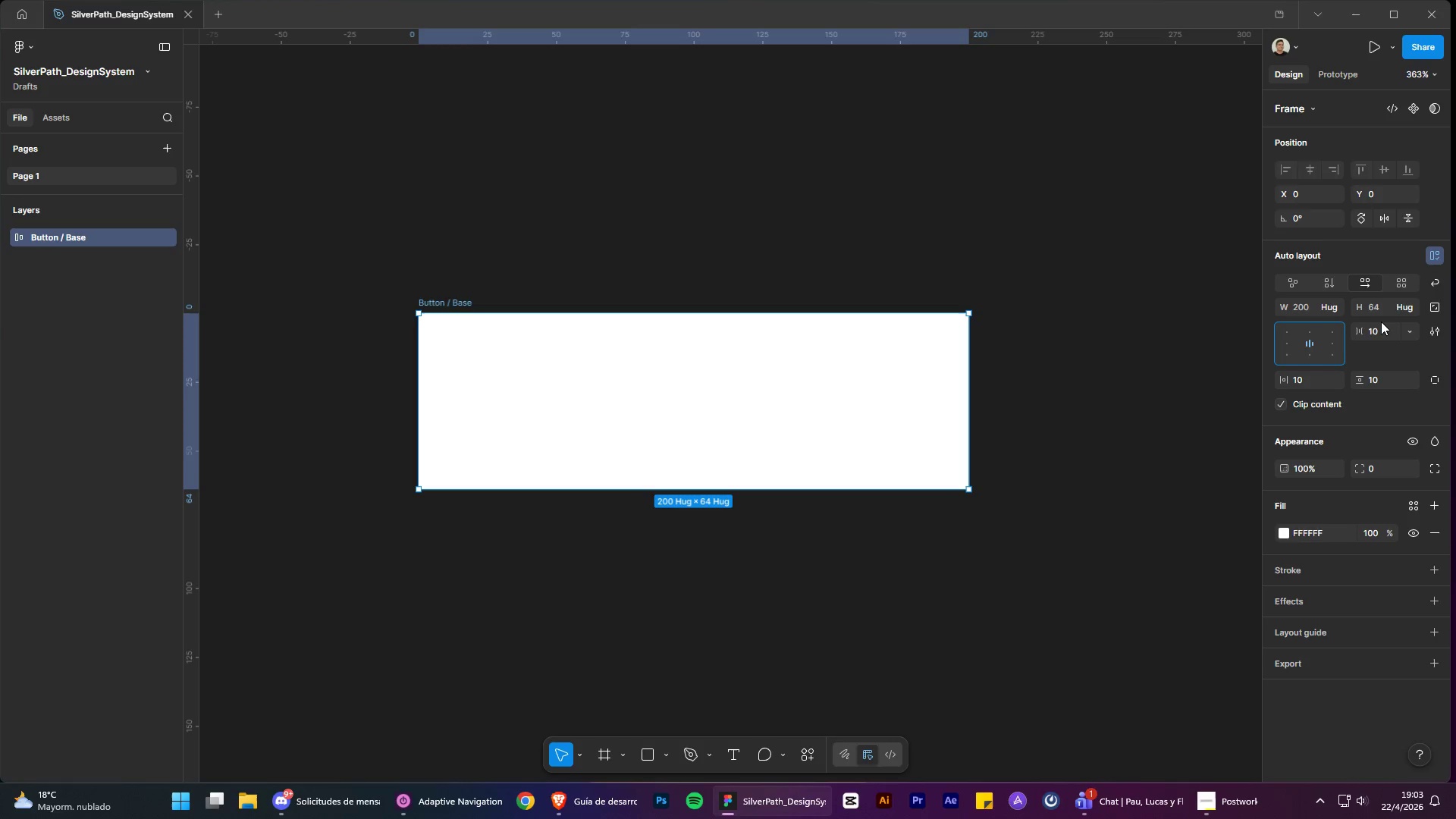 
wait(5.56)
 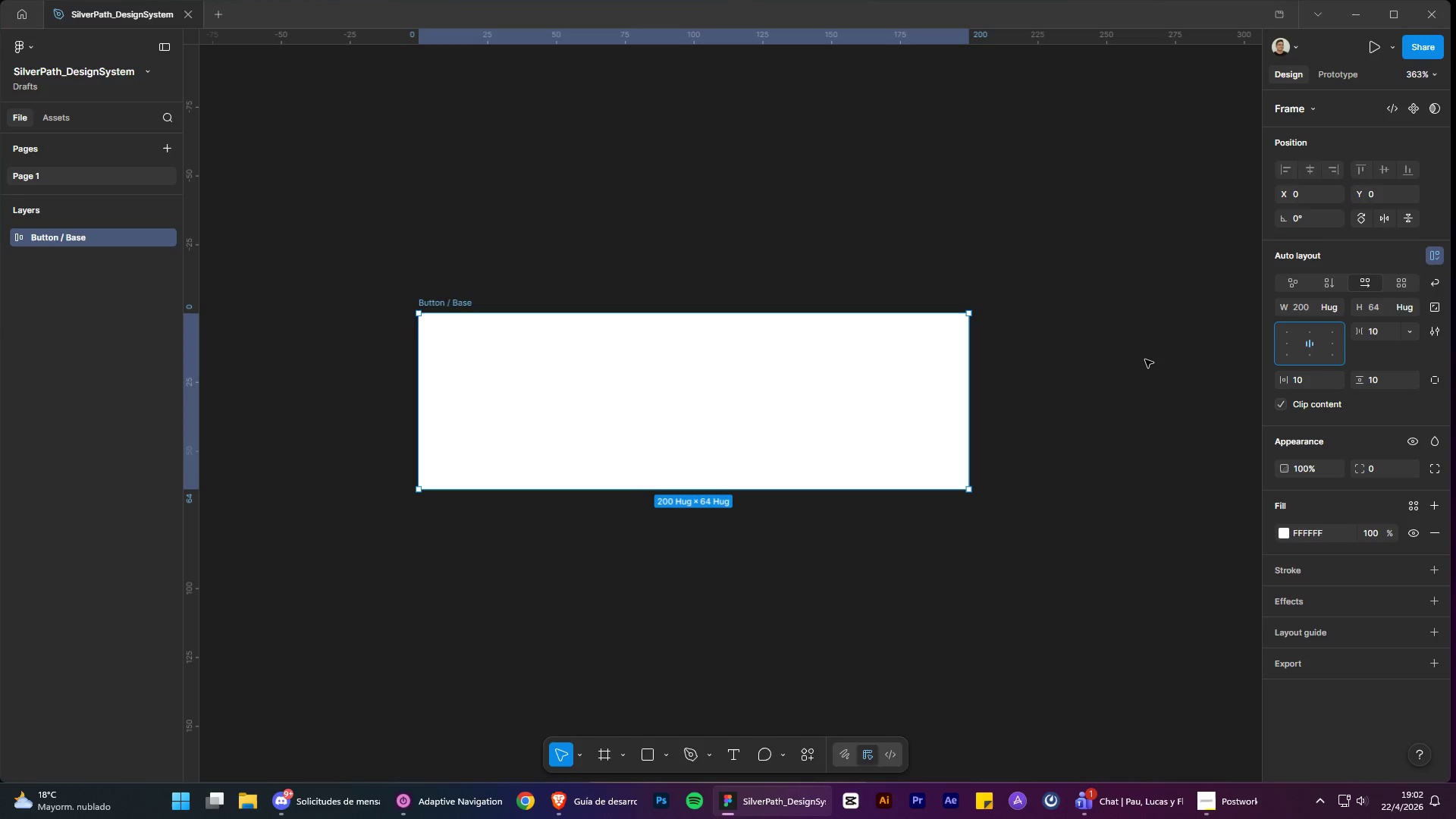 
left_click([1412, 304])
 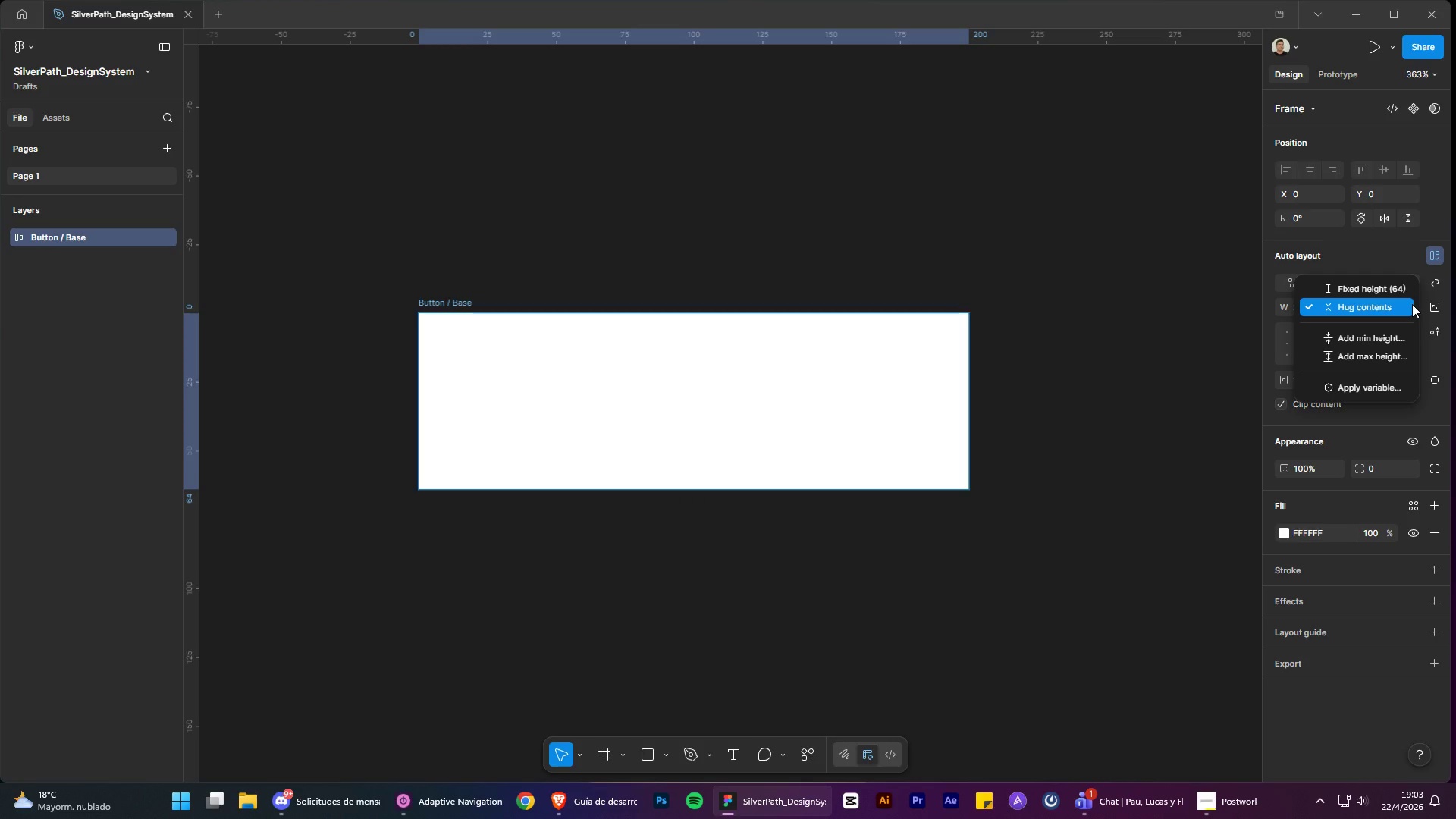 
left_click([1044, 336])
 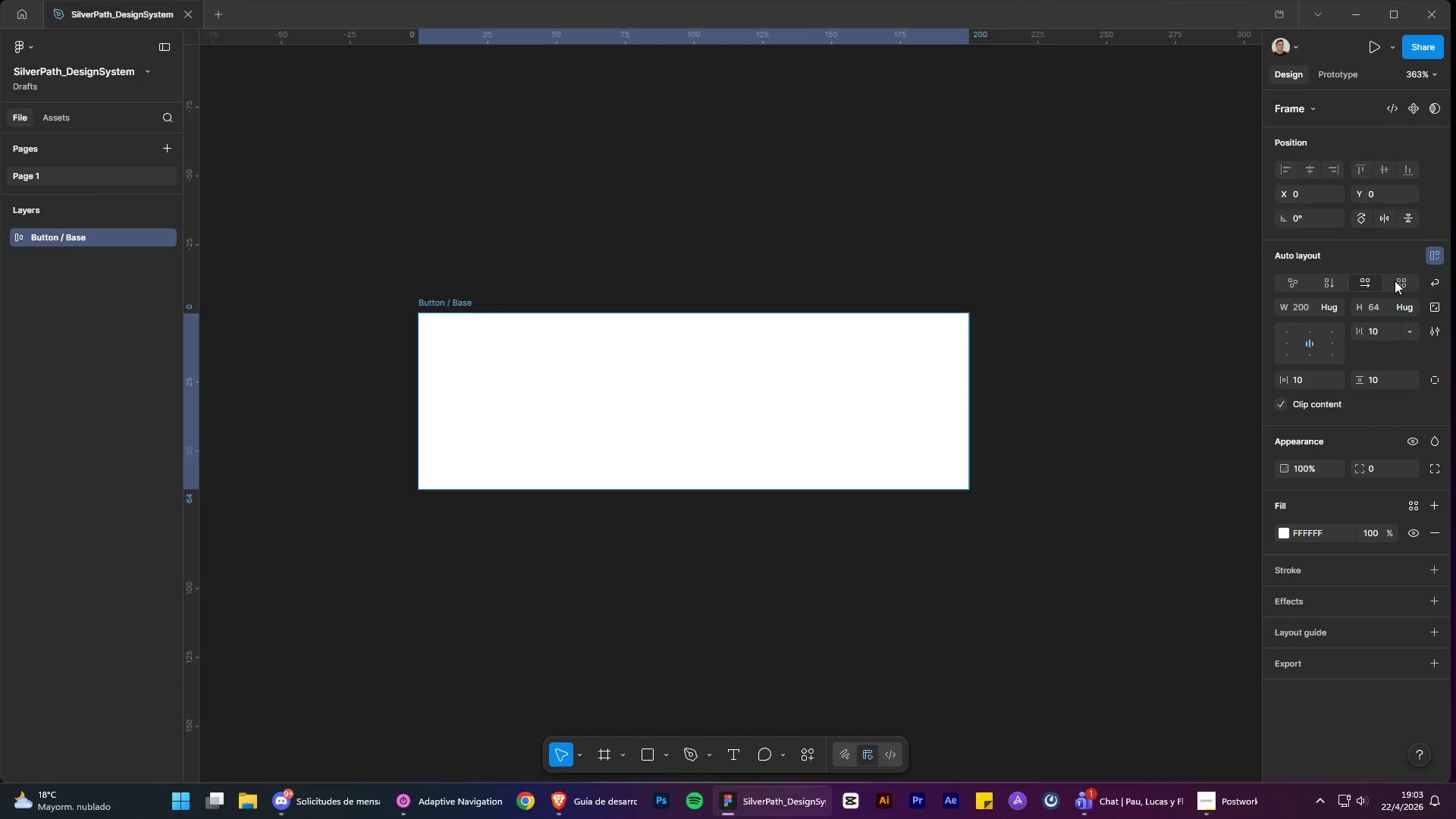 
left_click([1399, 284])
 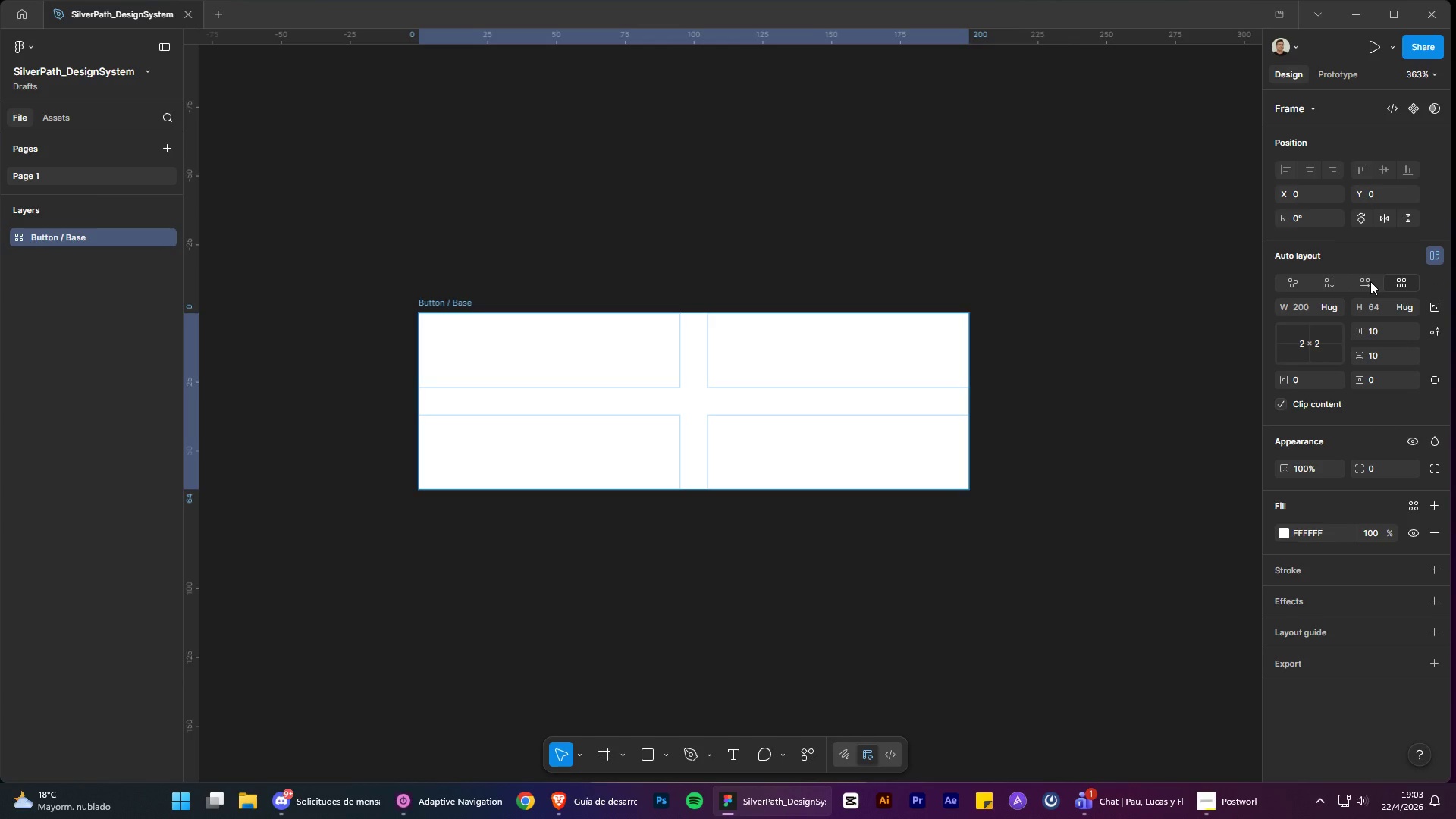 
left_click([1370, 281])
 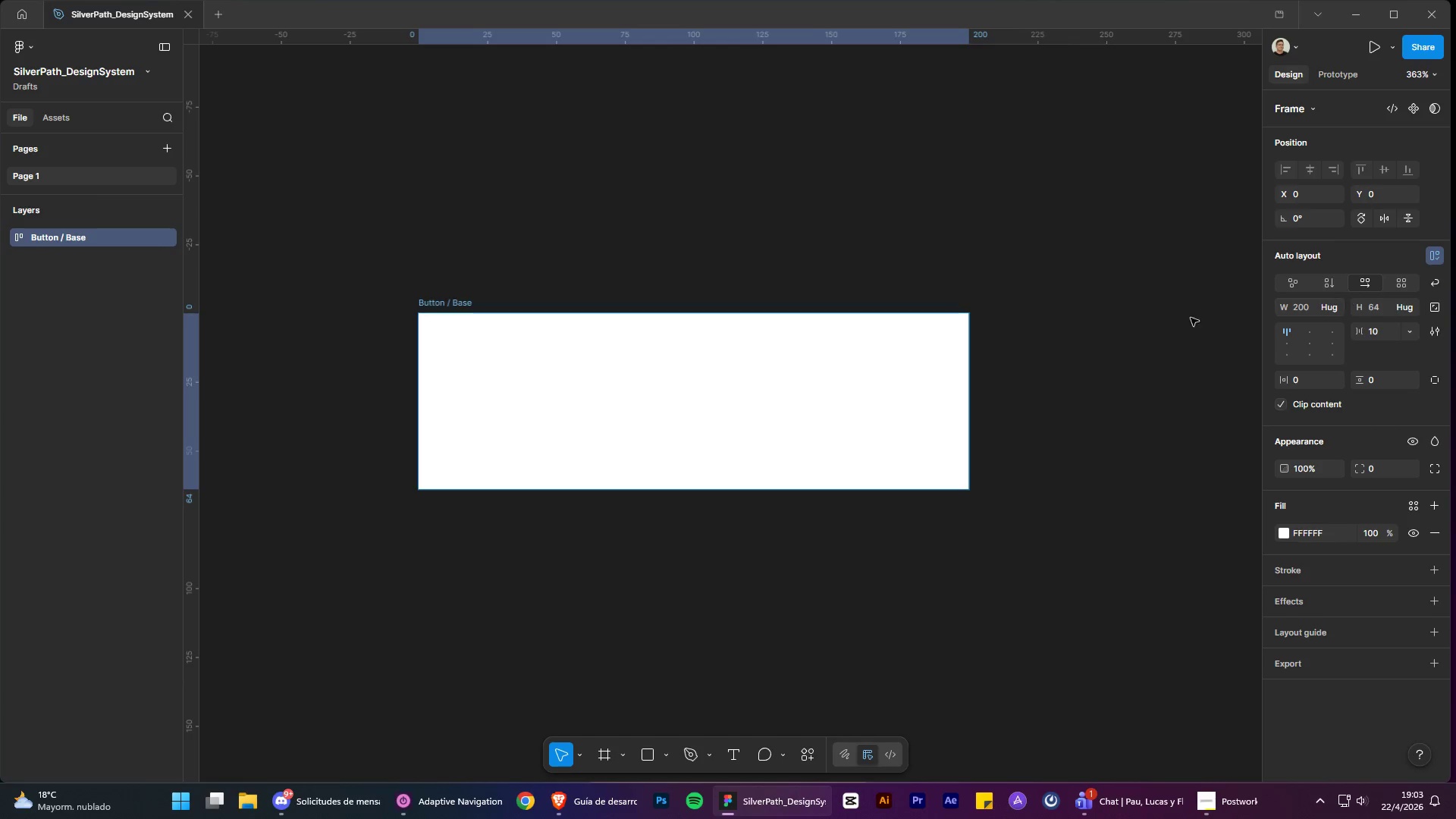 
left_click([1118, 334])
 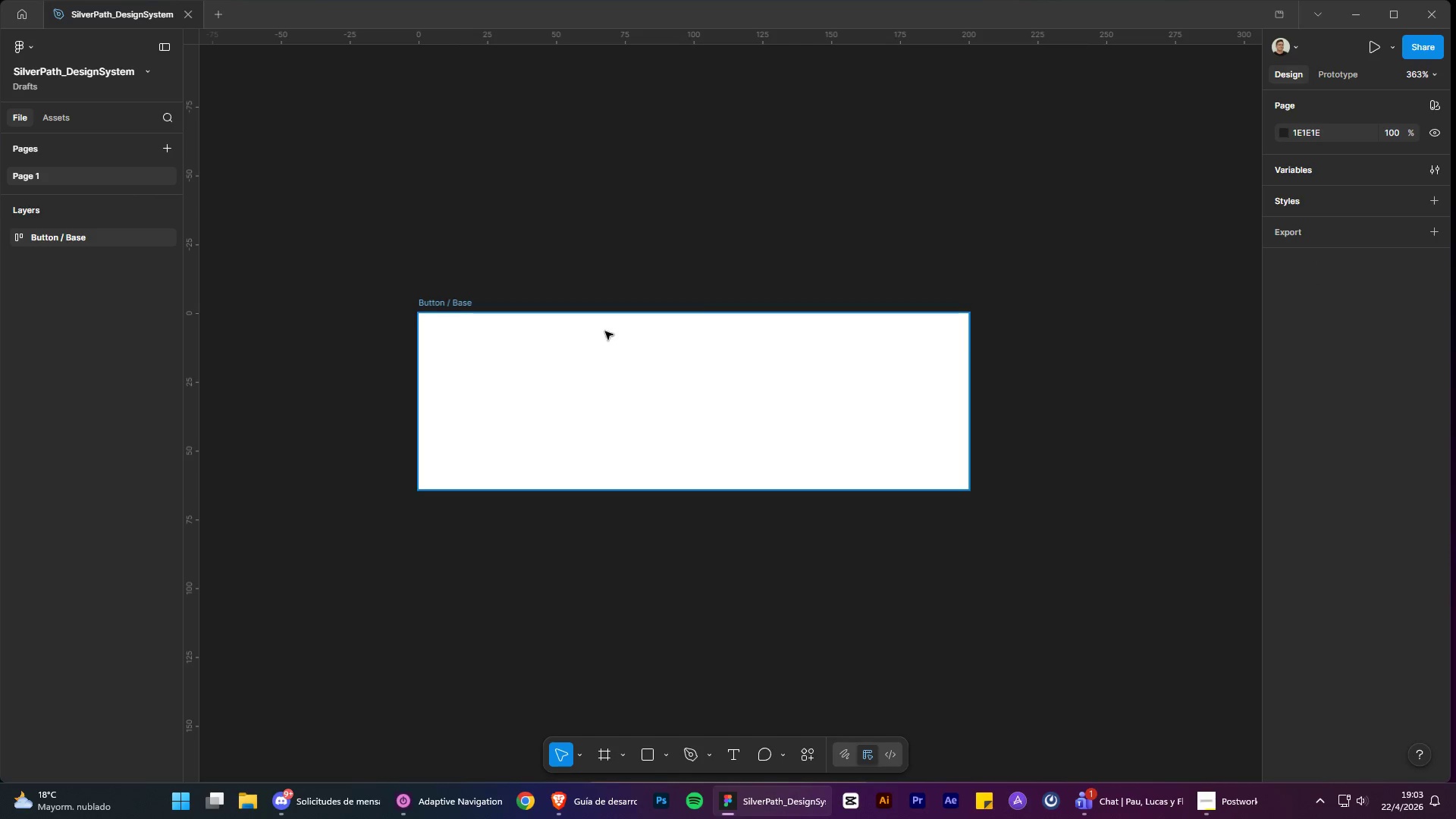 
left_click([459, 308])
 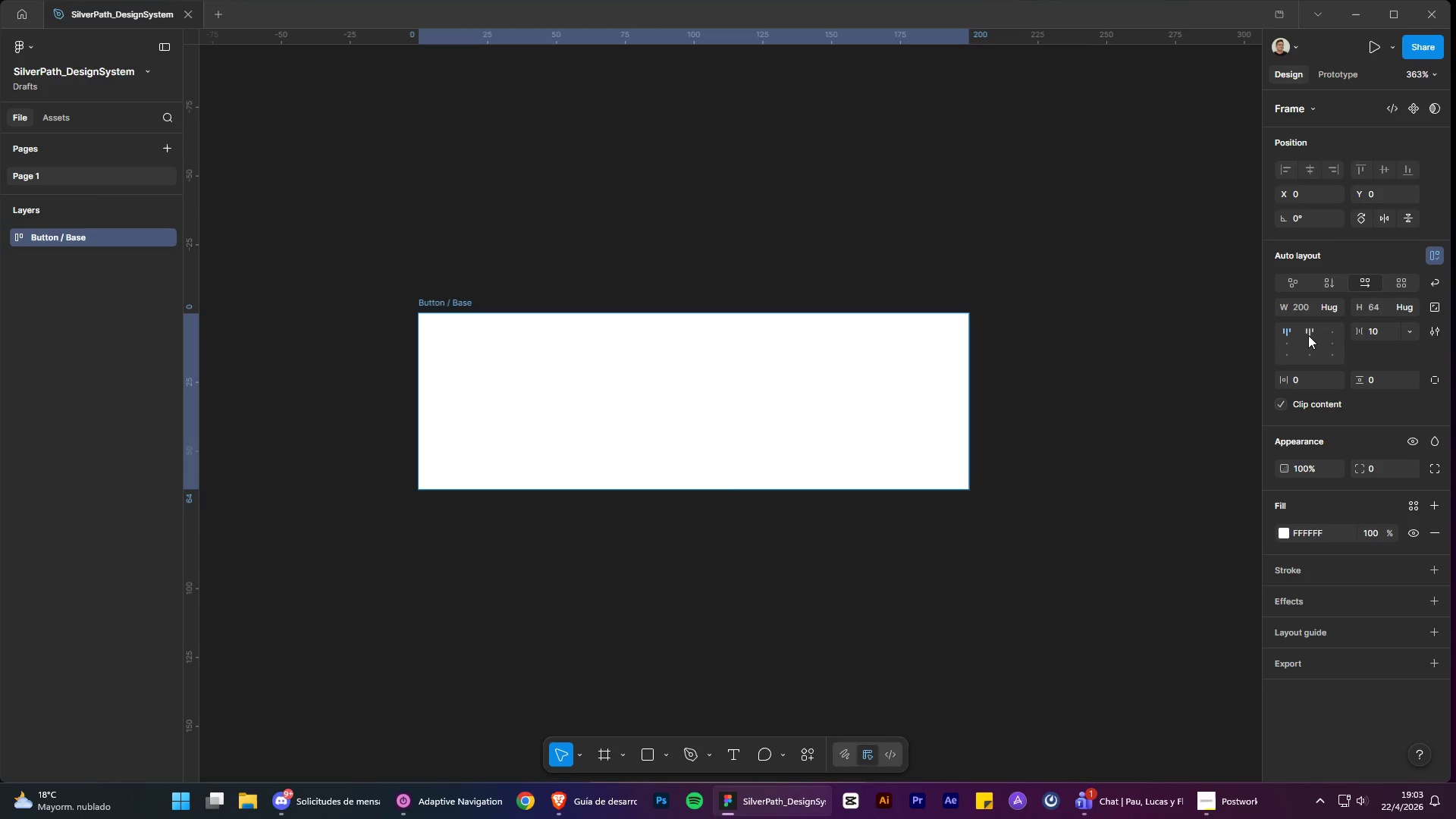 
left_click([1306, 341])
 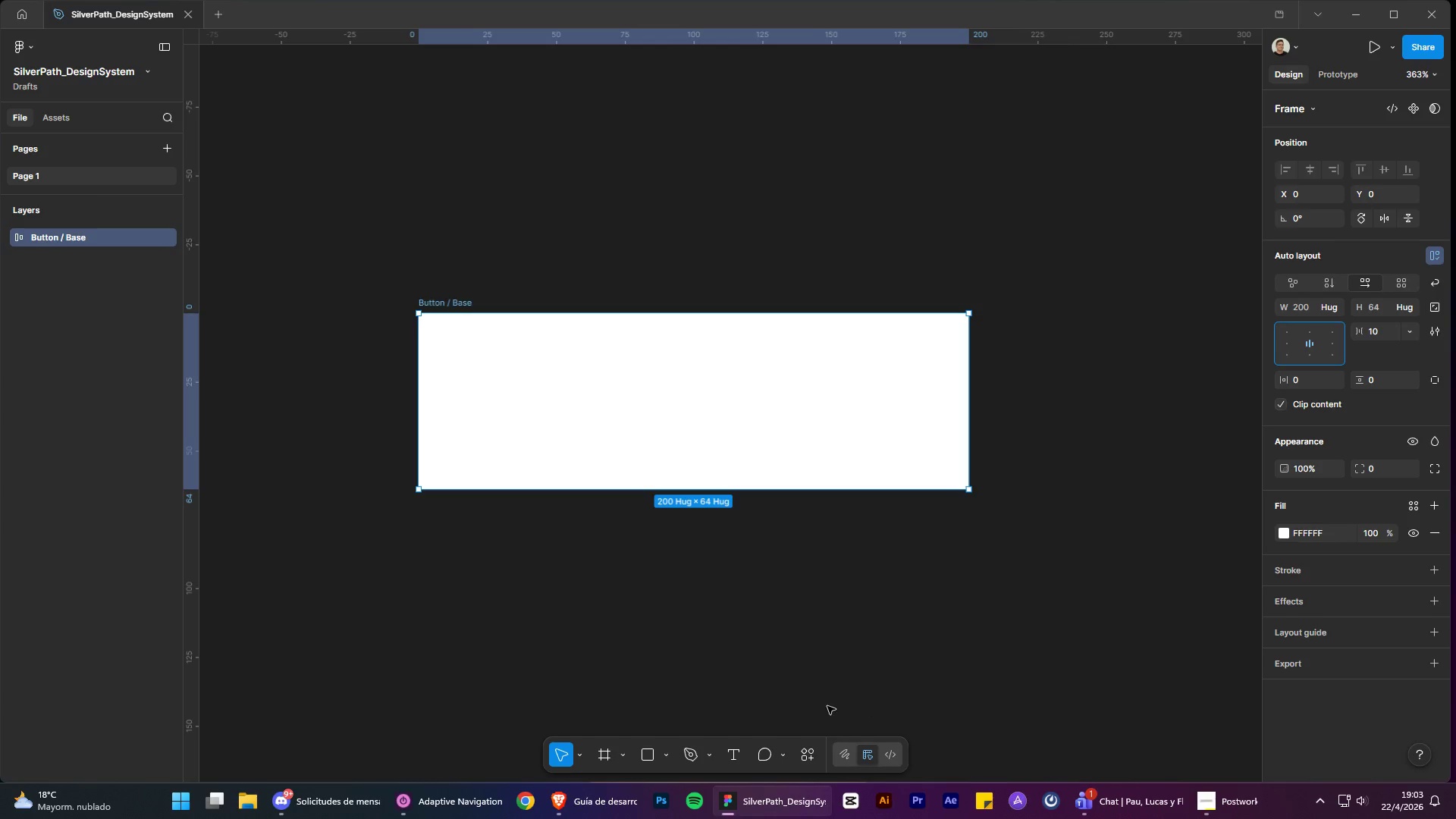 
left_click([595, 800])